 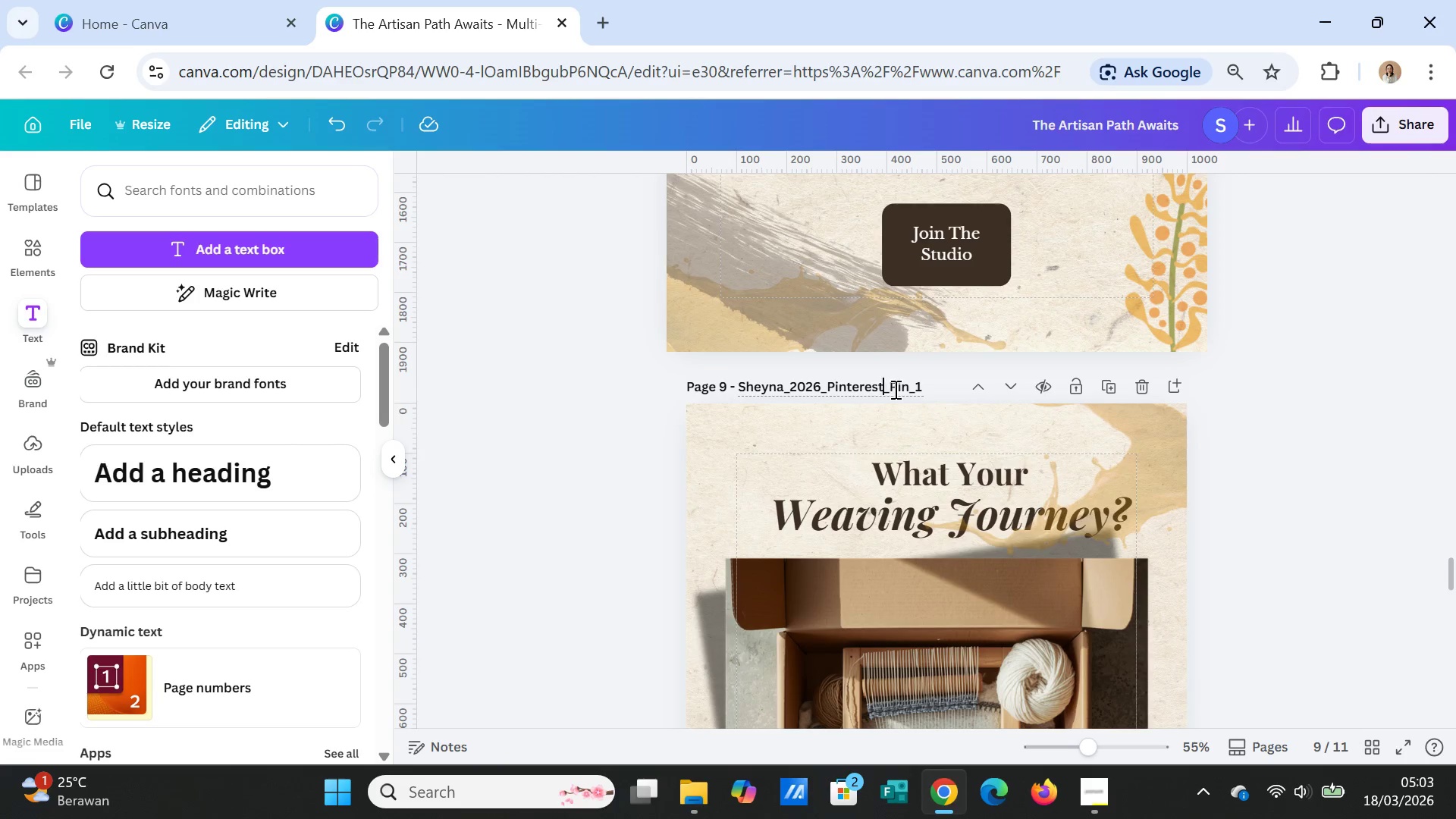 
left_click([905, 388])
 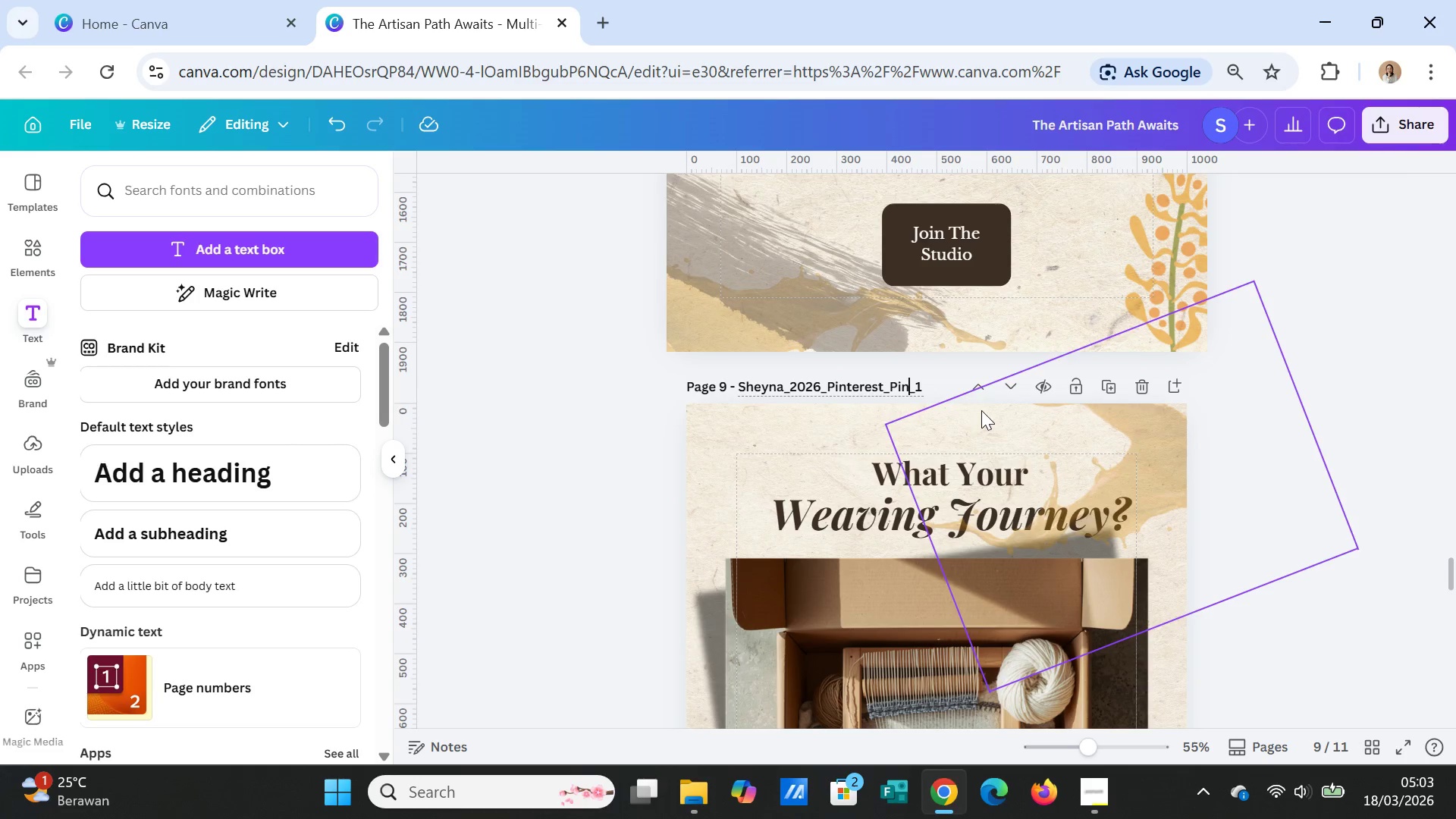 
key(S)
 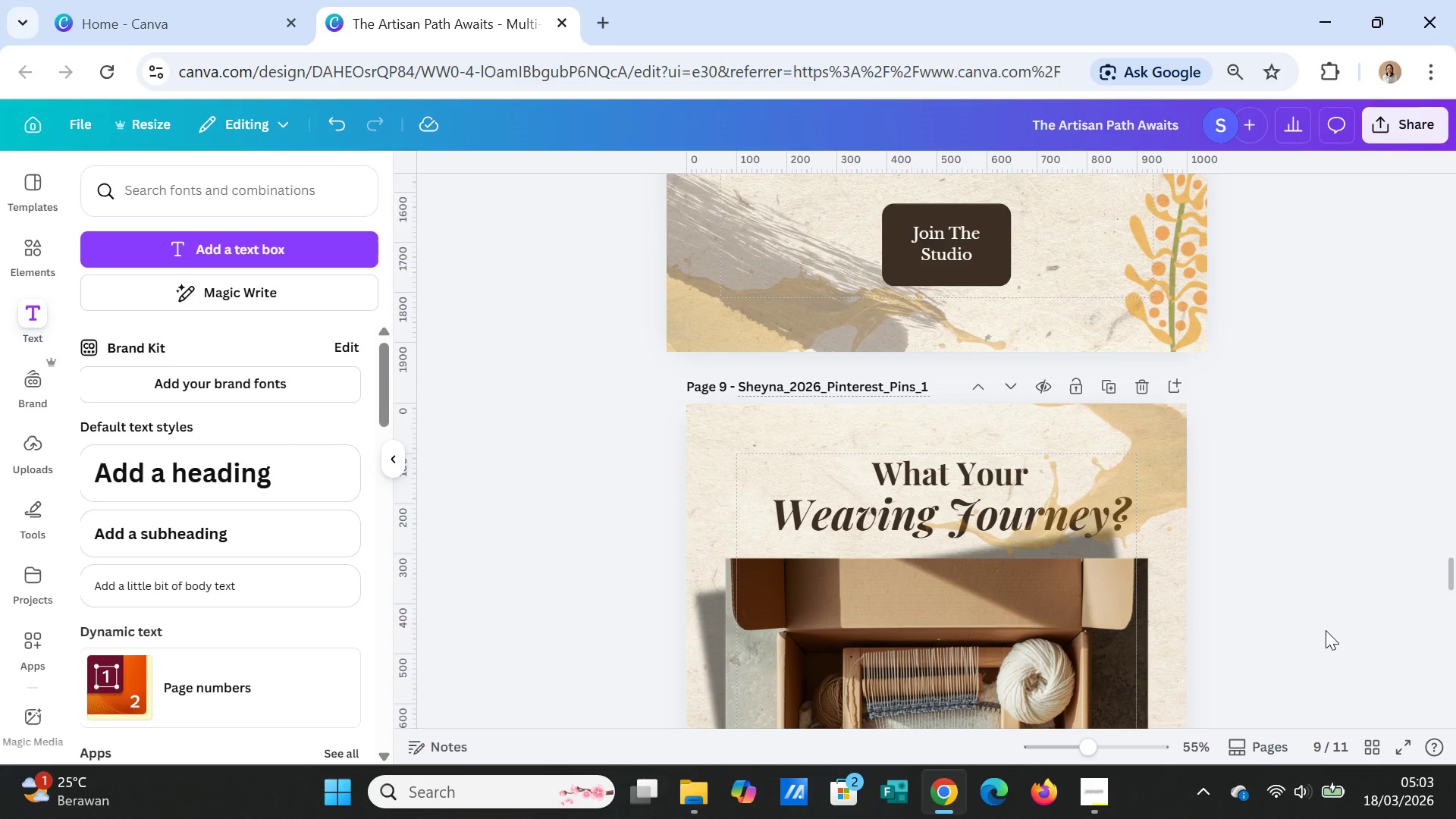 
left_click([1326, 630])
 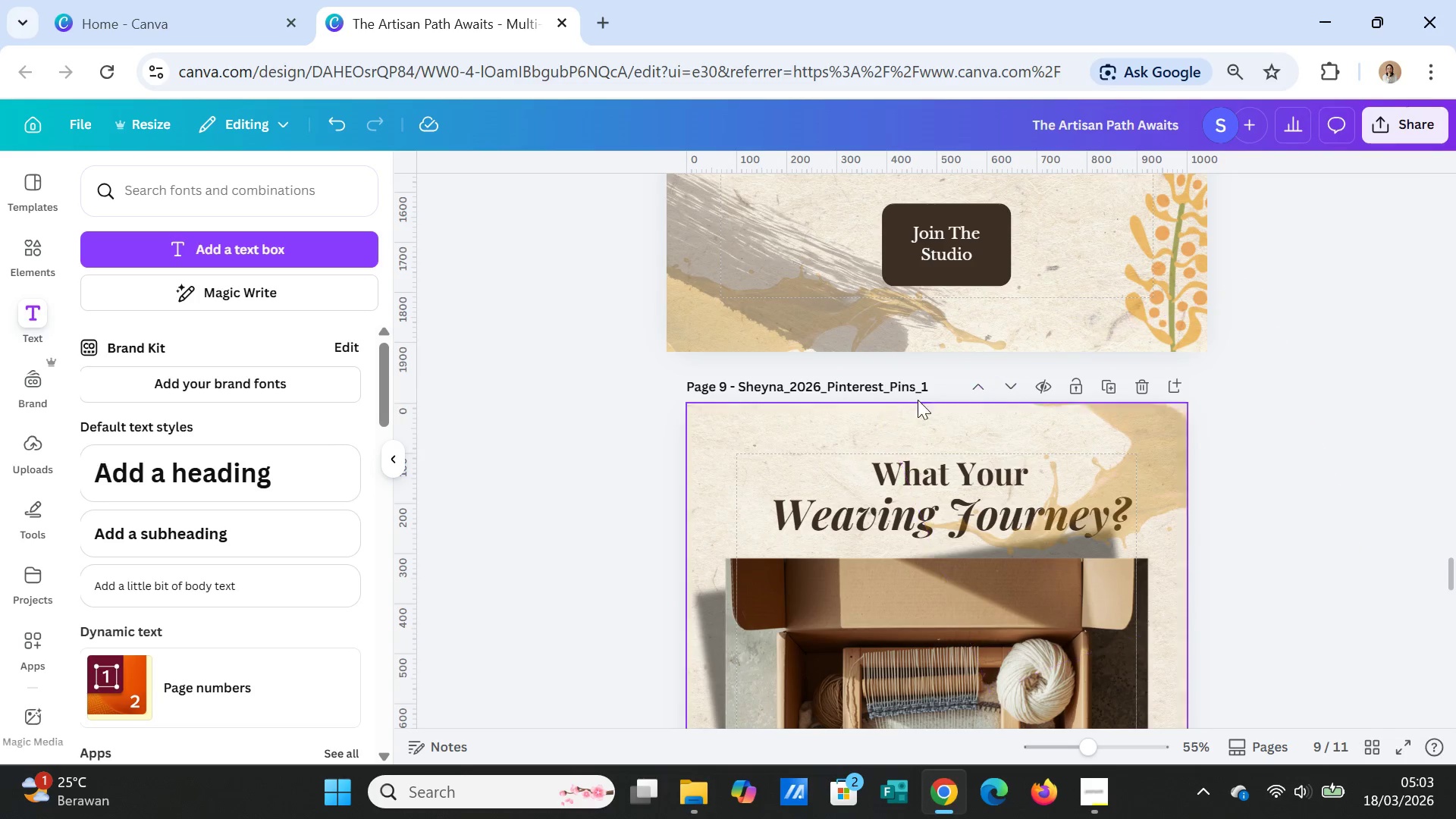 
left_click([903, 392])
 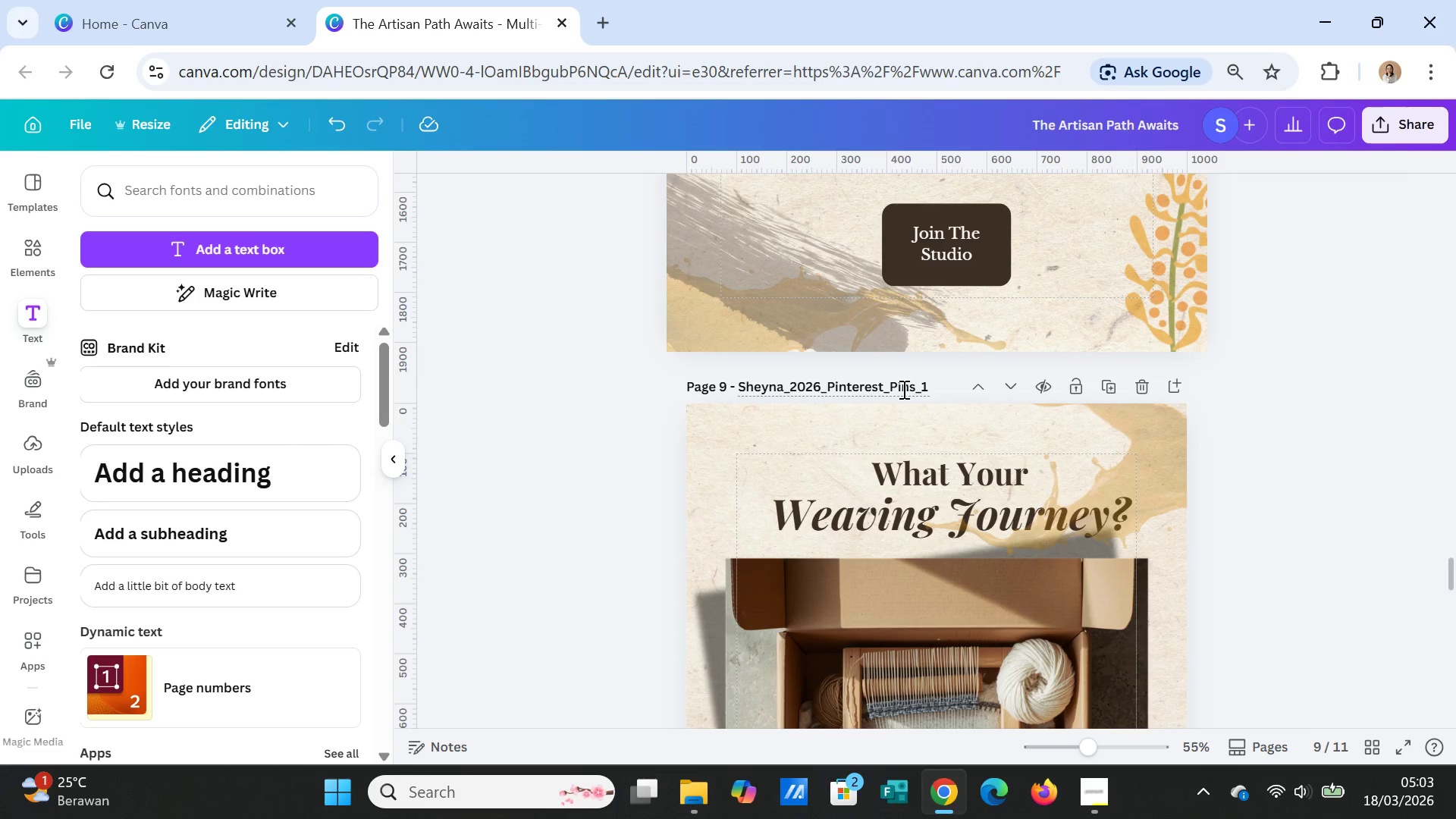 
double_click([902, 388])
 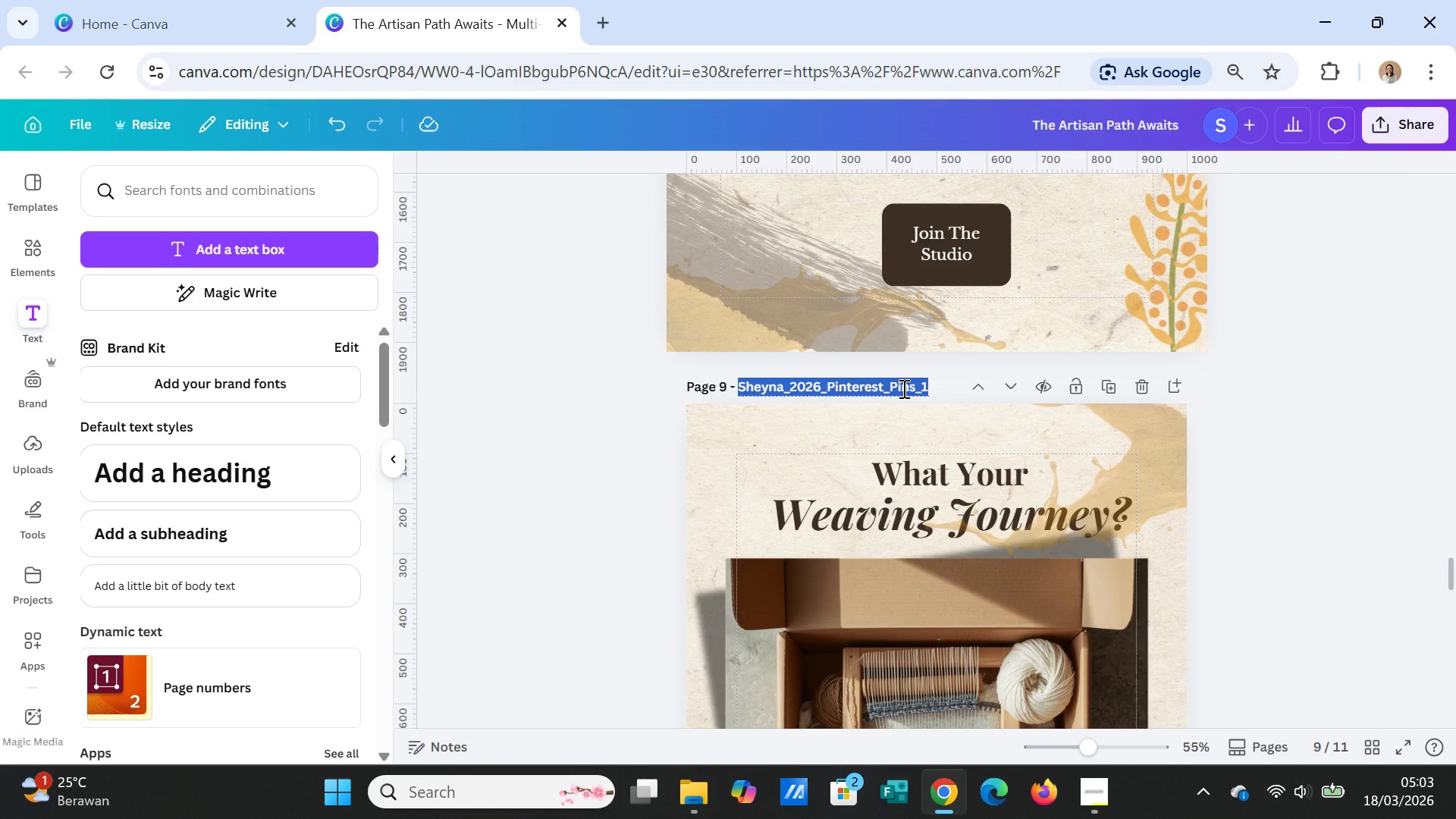 
triple_click([902, 388])
 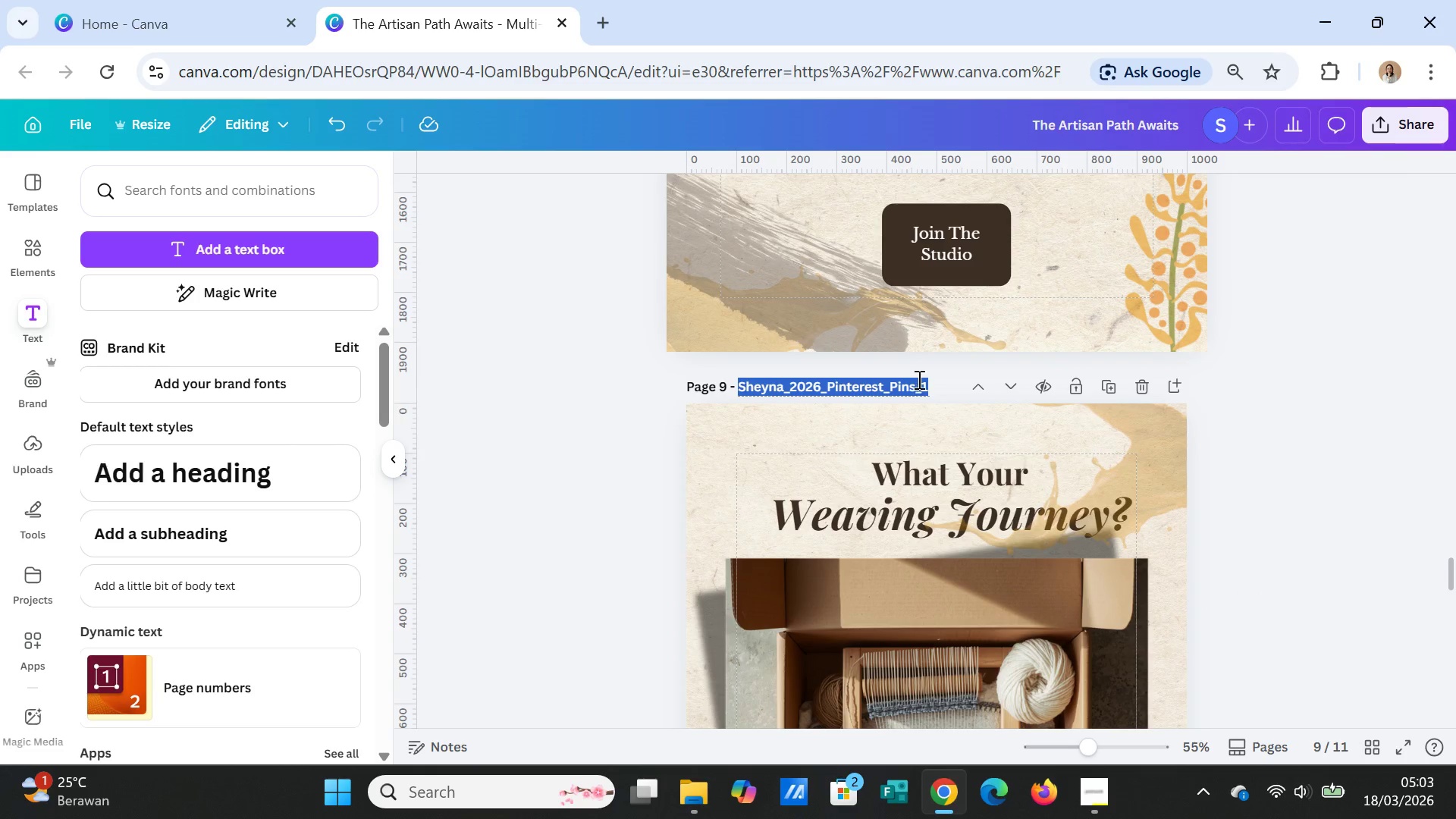 
key(Control+ControlLeft)
 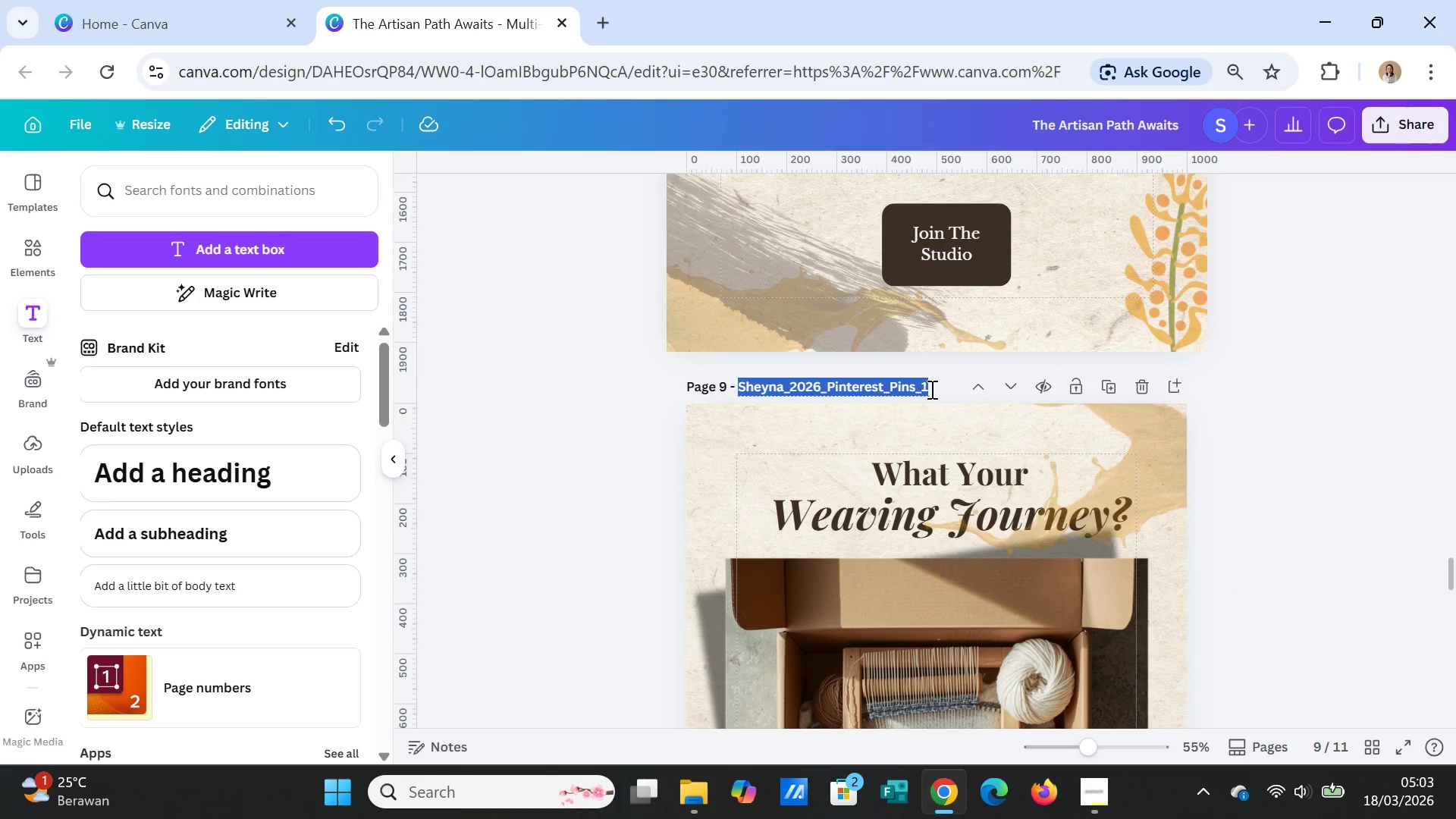 
key(Control+C)
 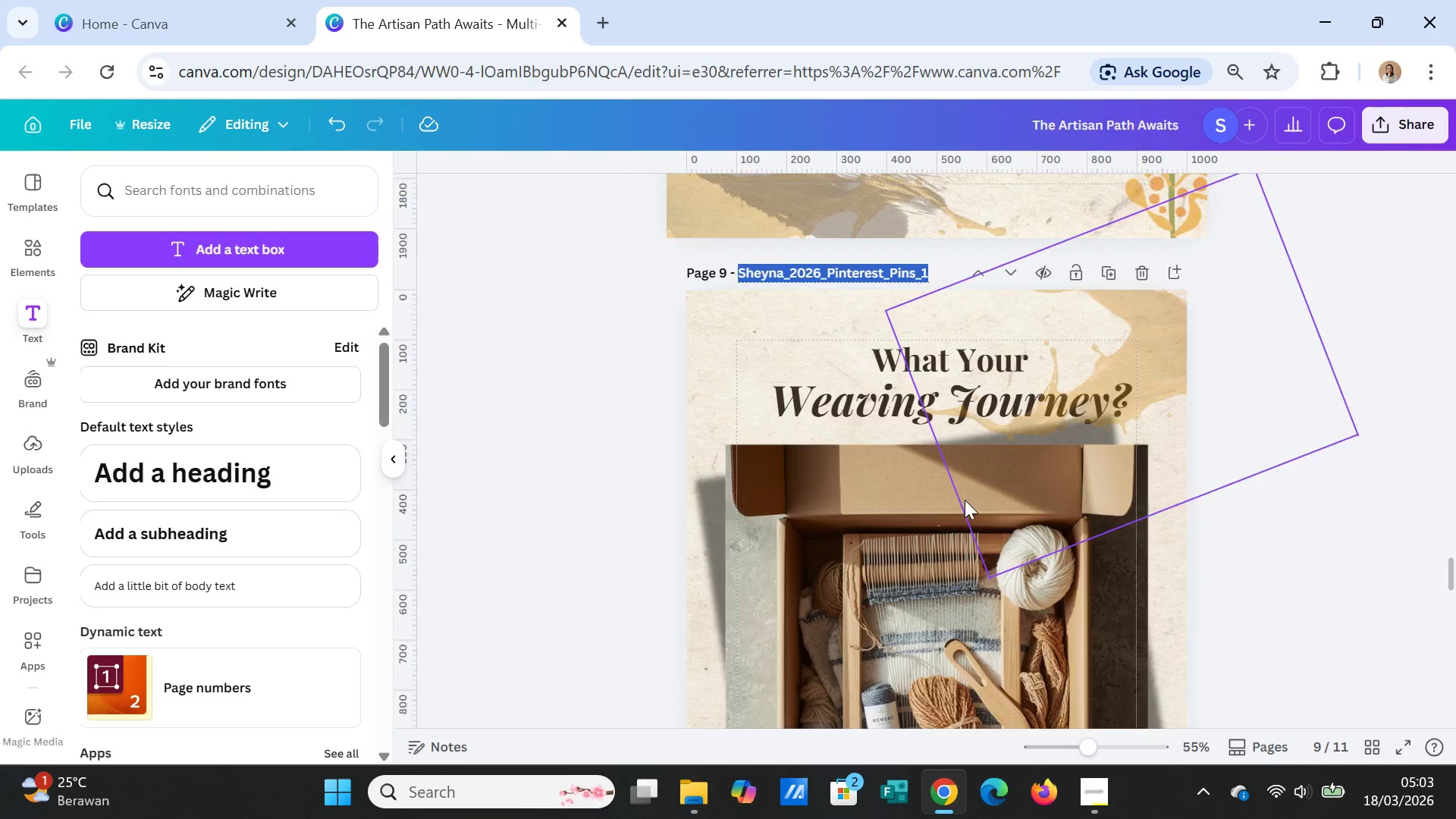 
scroll: coordinate [966, 516], scroll_direction: down, amount: 7.0
 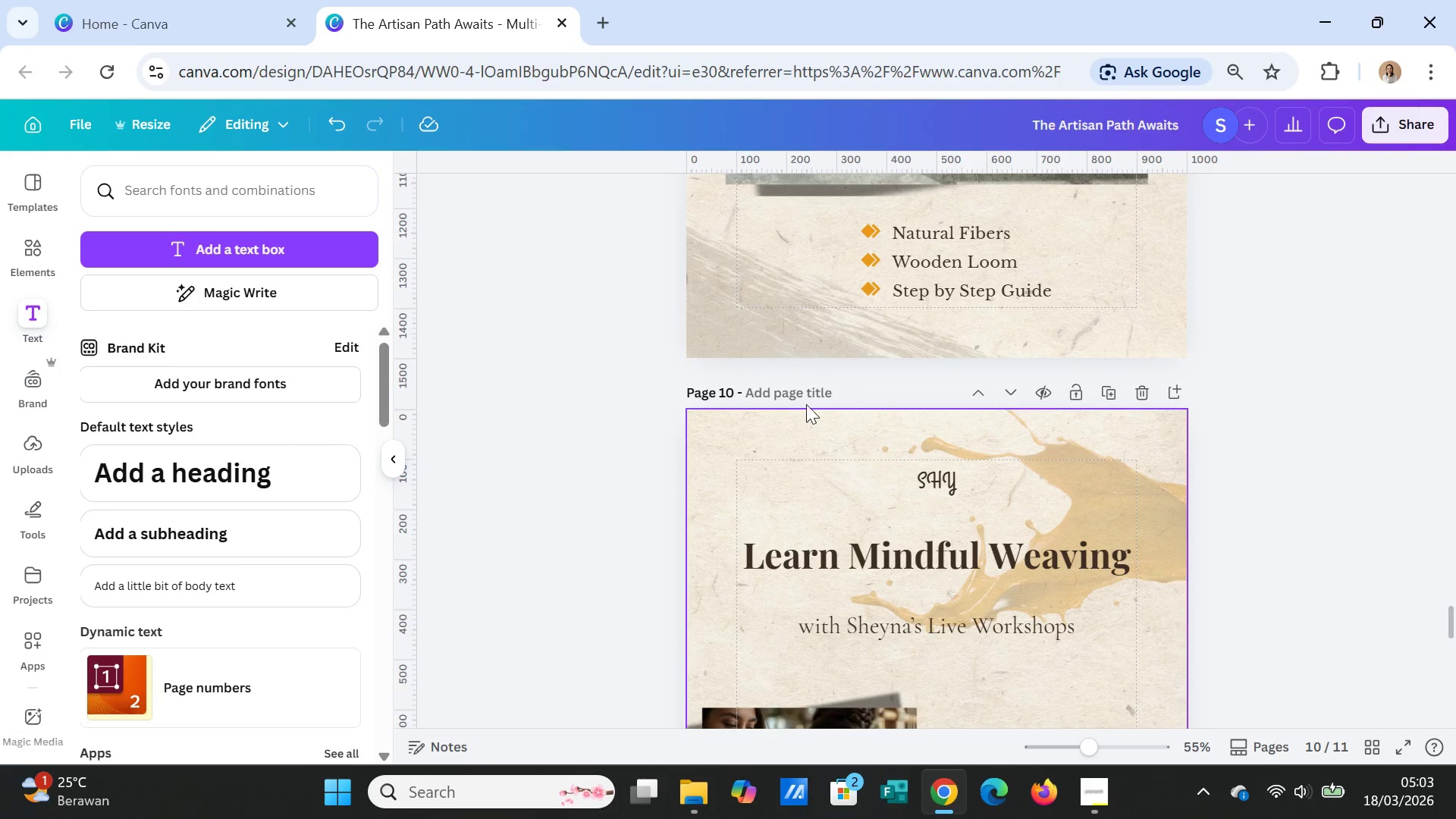 
left_click([802, 392])
 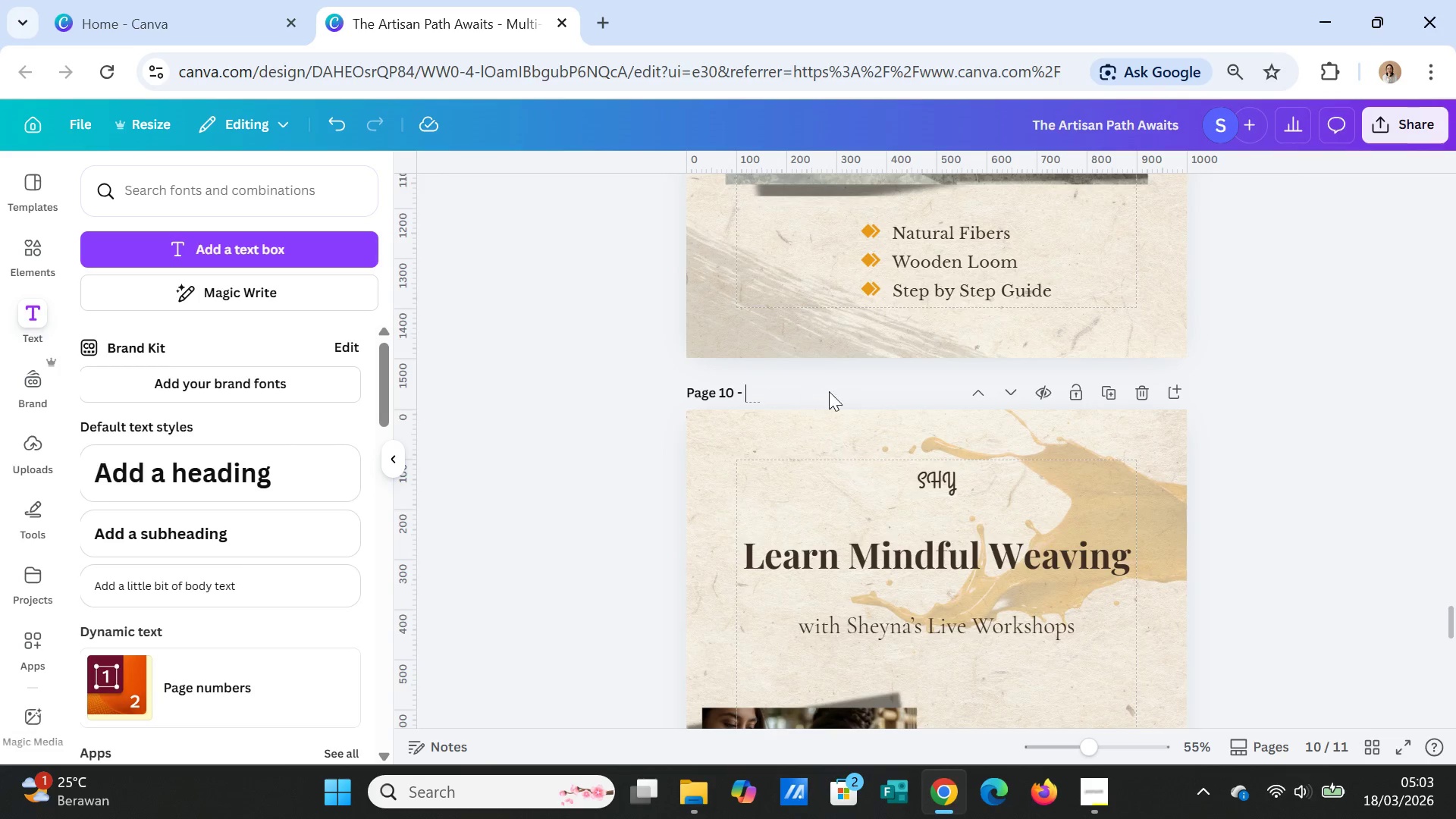 
key(Control+ControlLeft)
 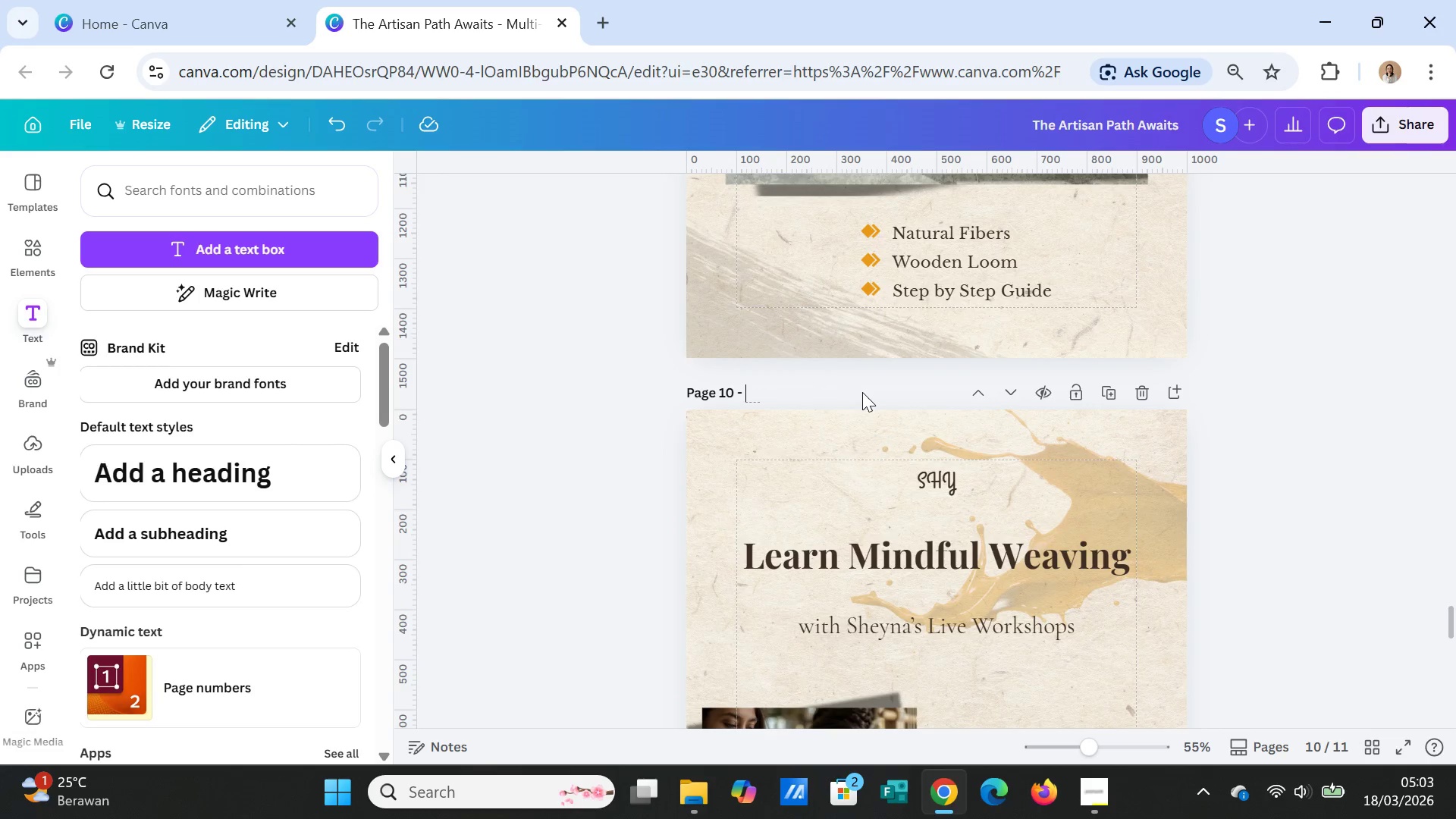 
key(Control+V)
 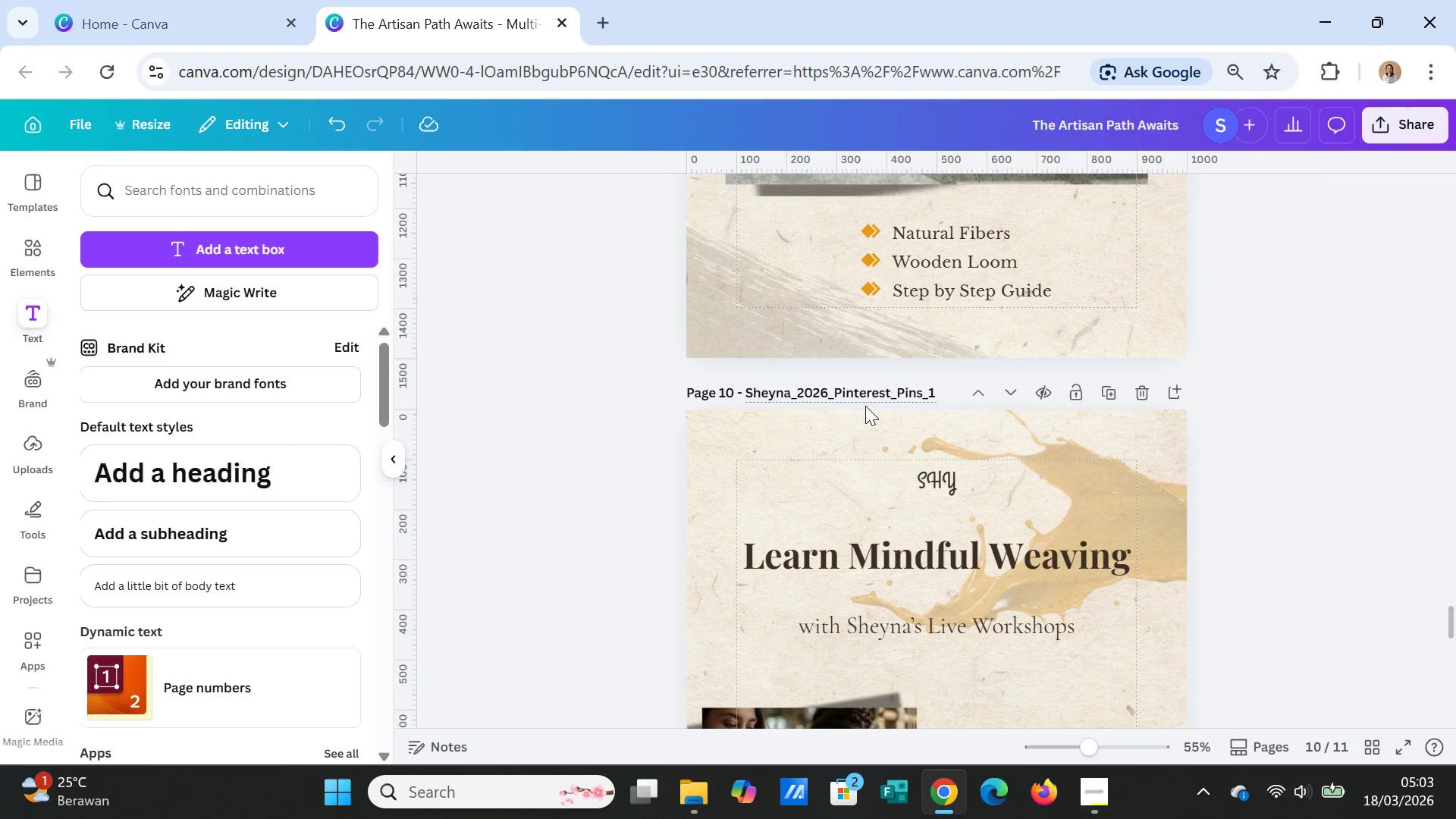 
key(Backspace)
 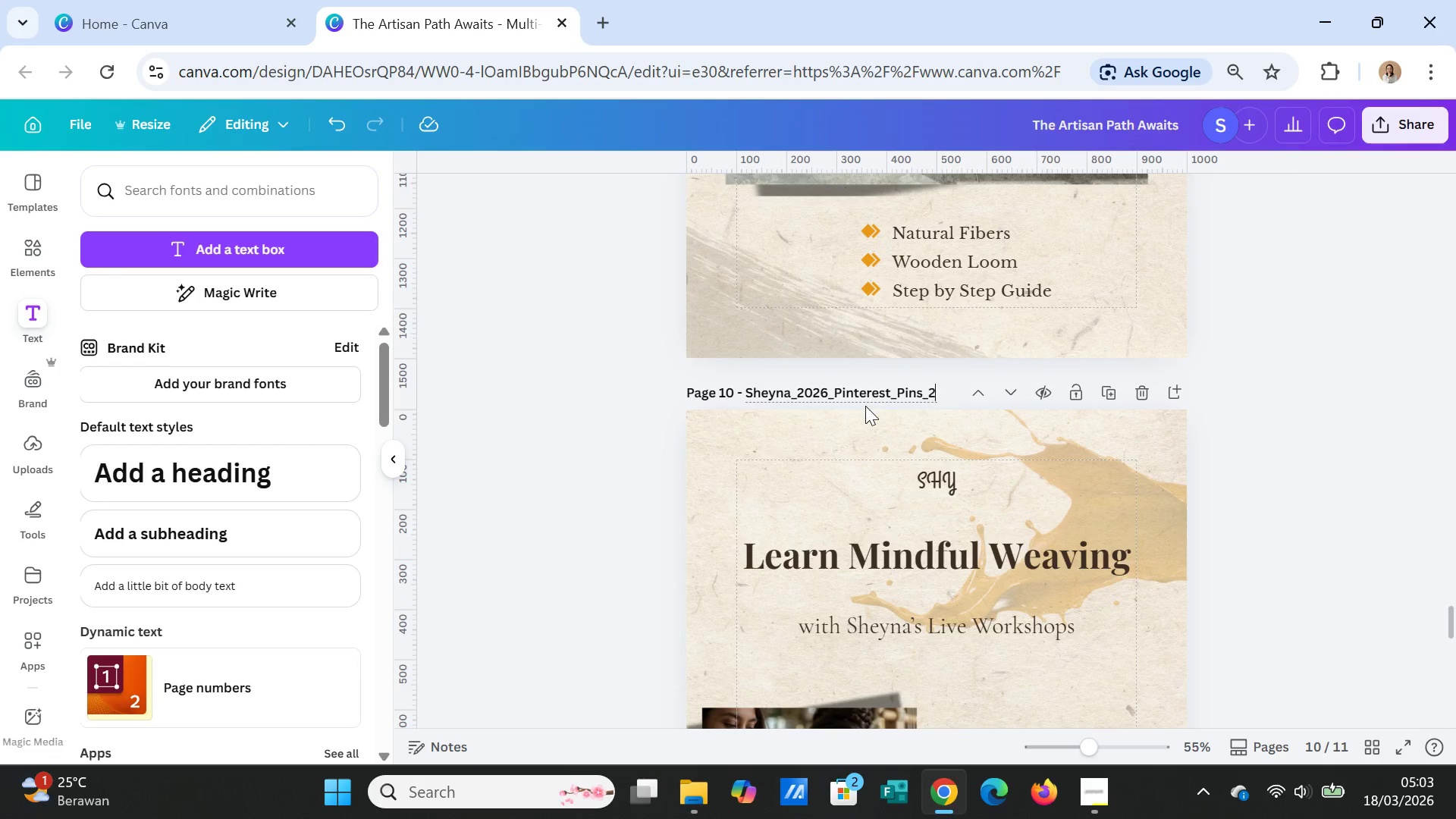 
key(2)
 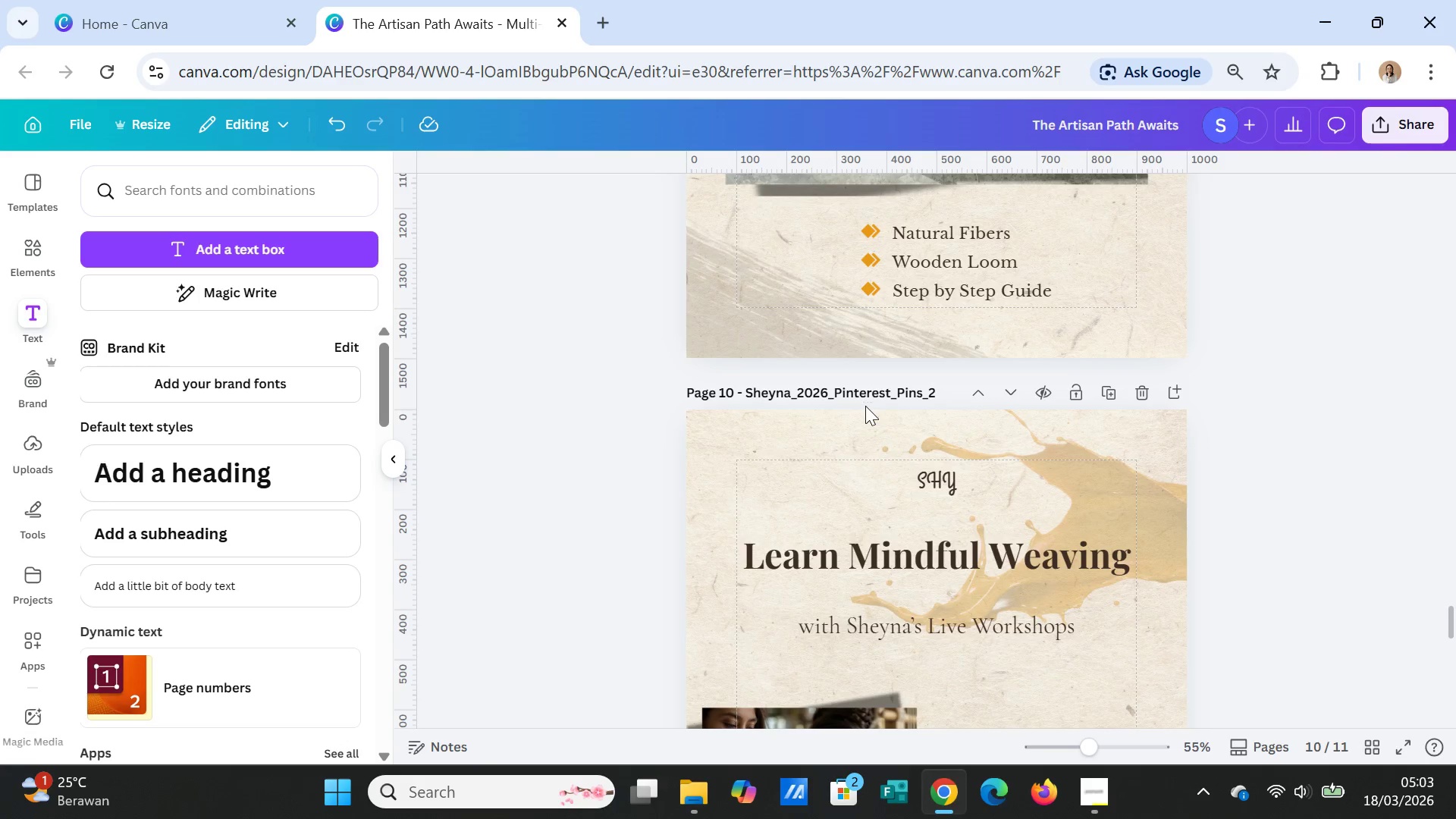 
key(Enter)
 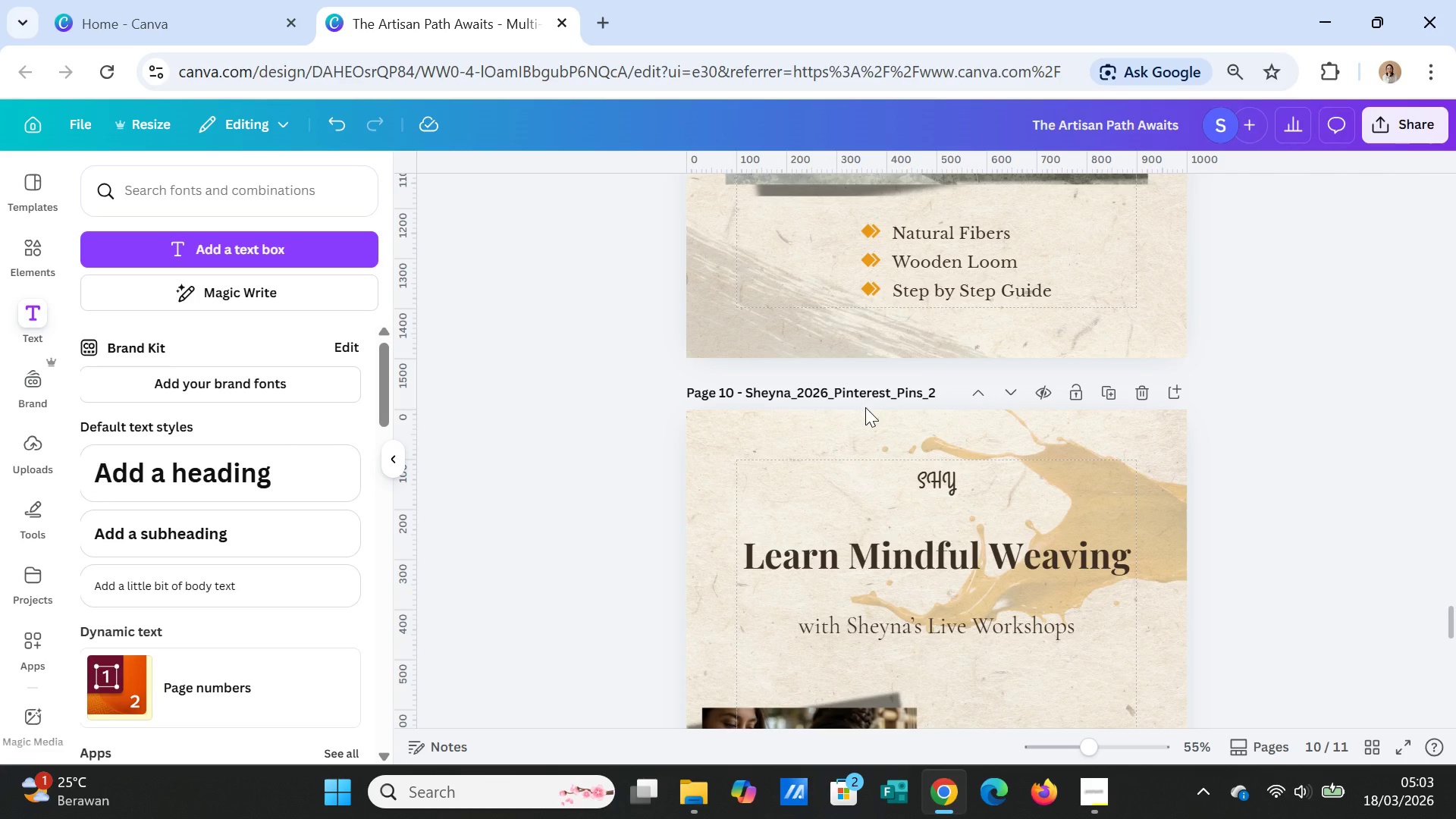 
scroll: coordinate [867, 475], scroll_direction: down, amount: 6.0
 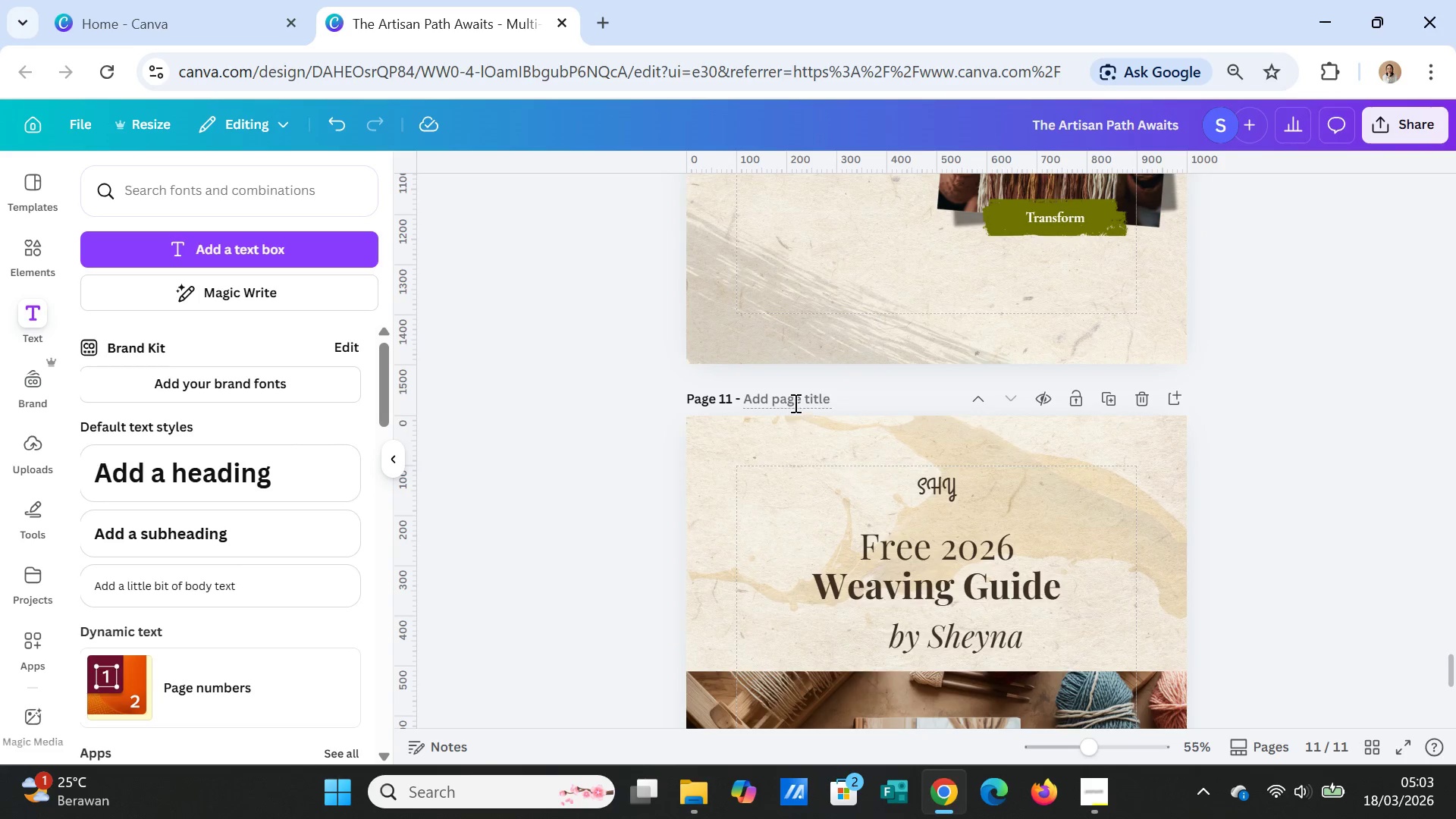 
left_click([792, 399])
 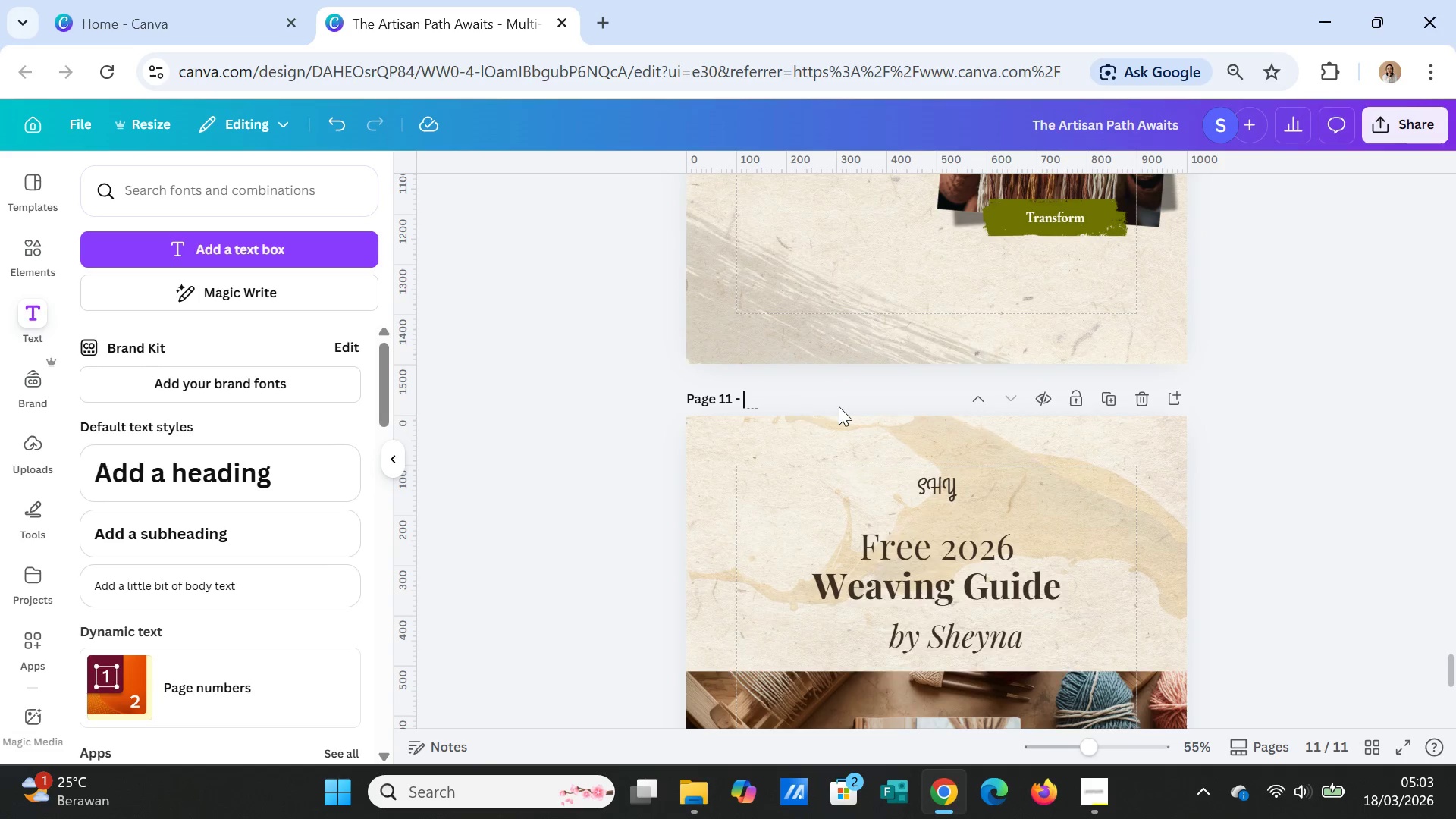 
key(Control+ControlLeft)
 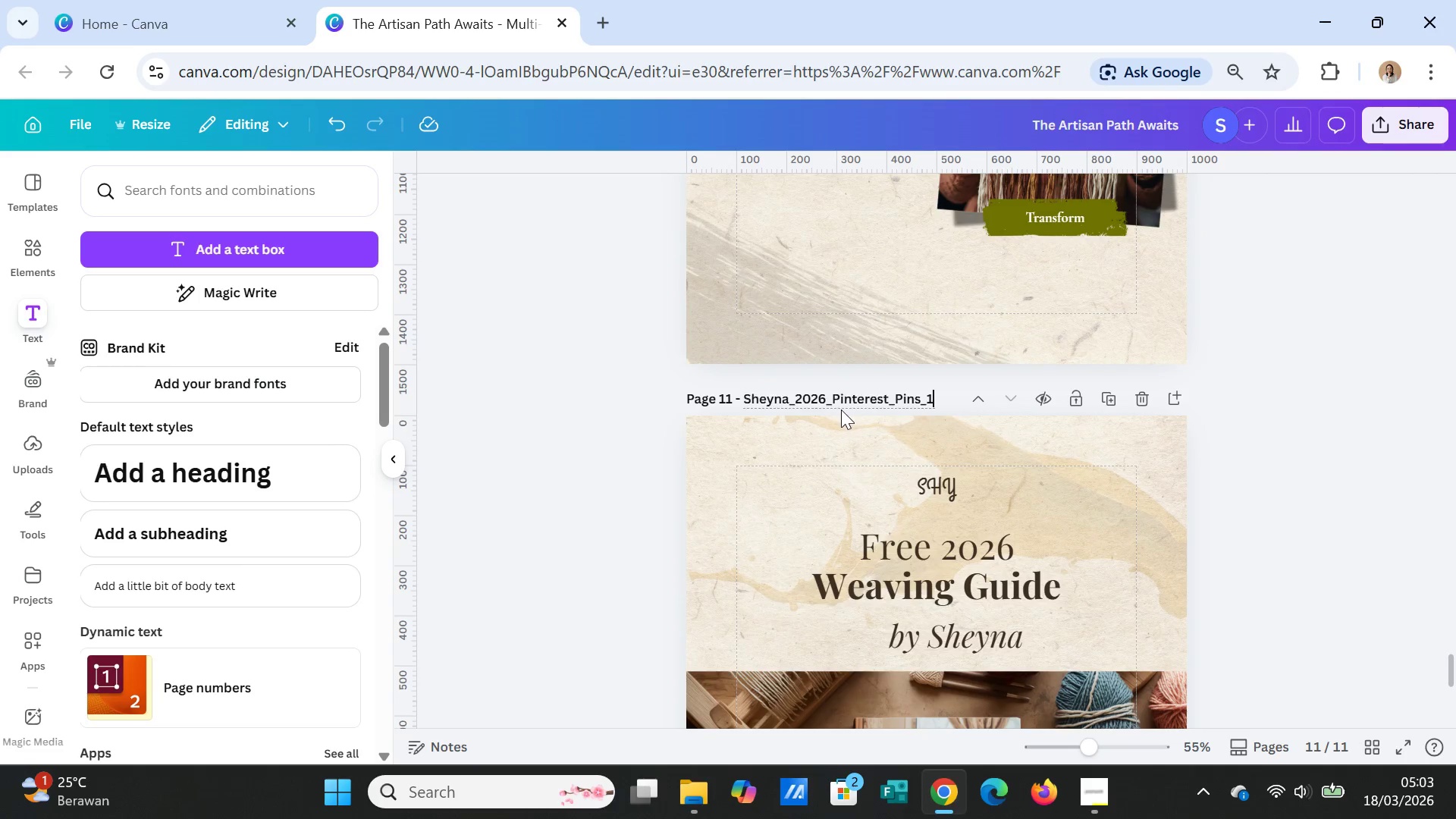 
key(Control+V)
 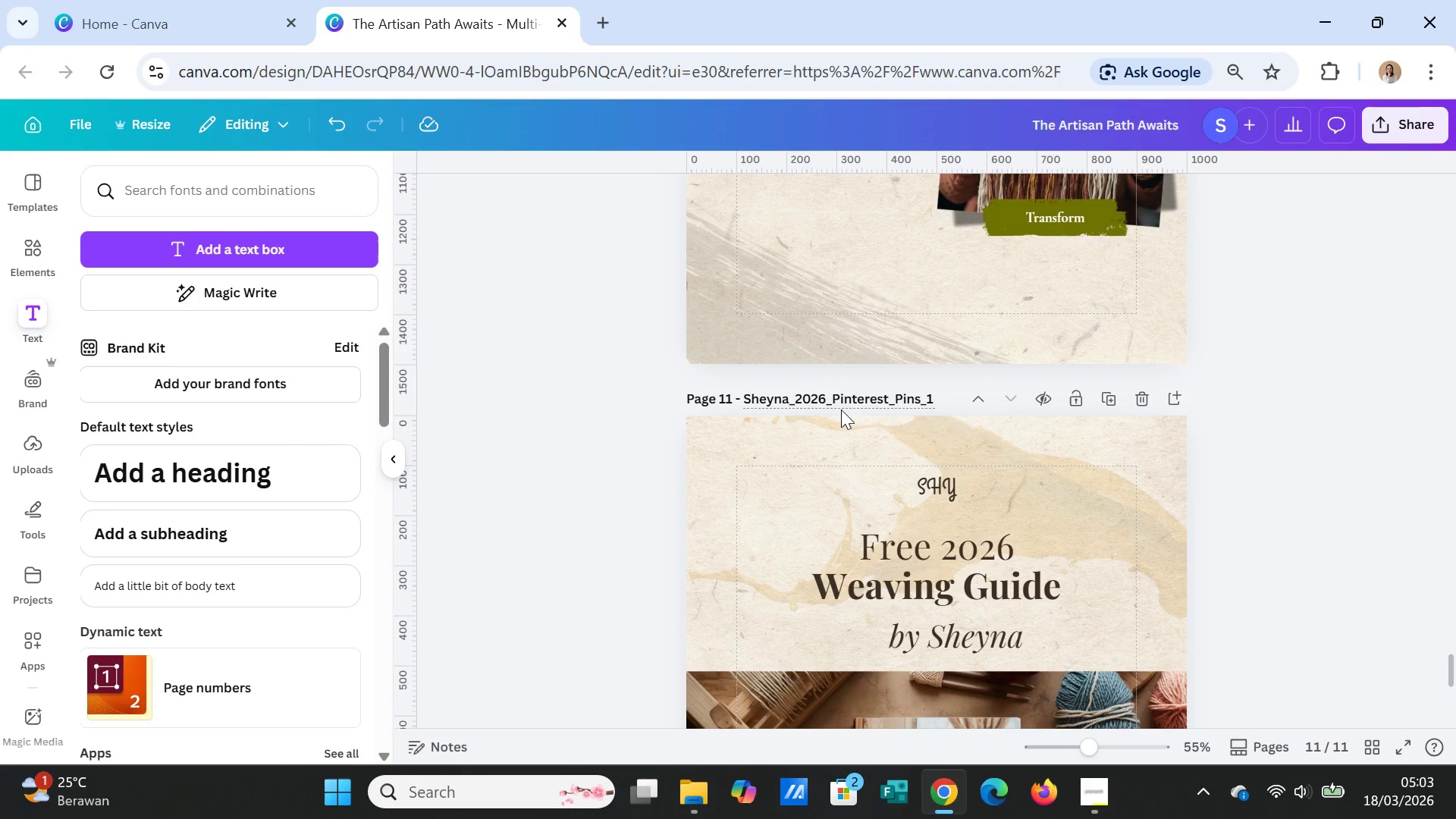 
key(Backspace)
 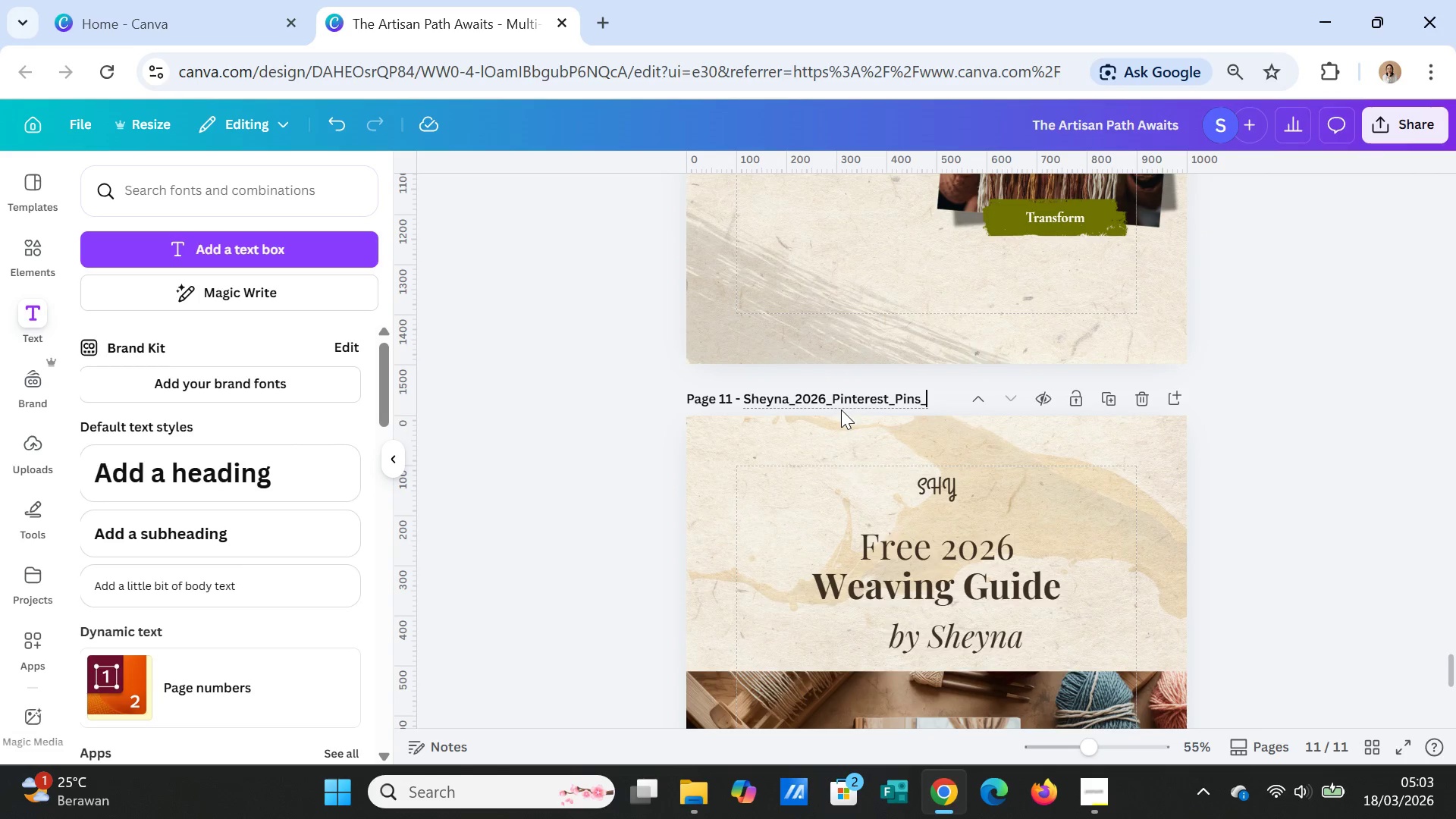 
key(3)
 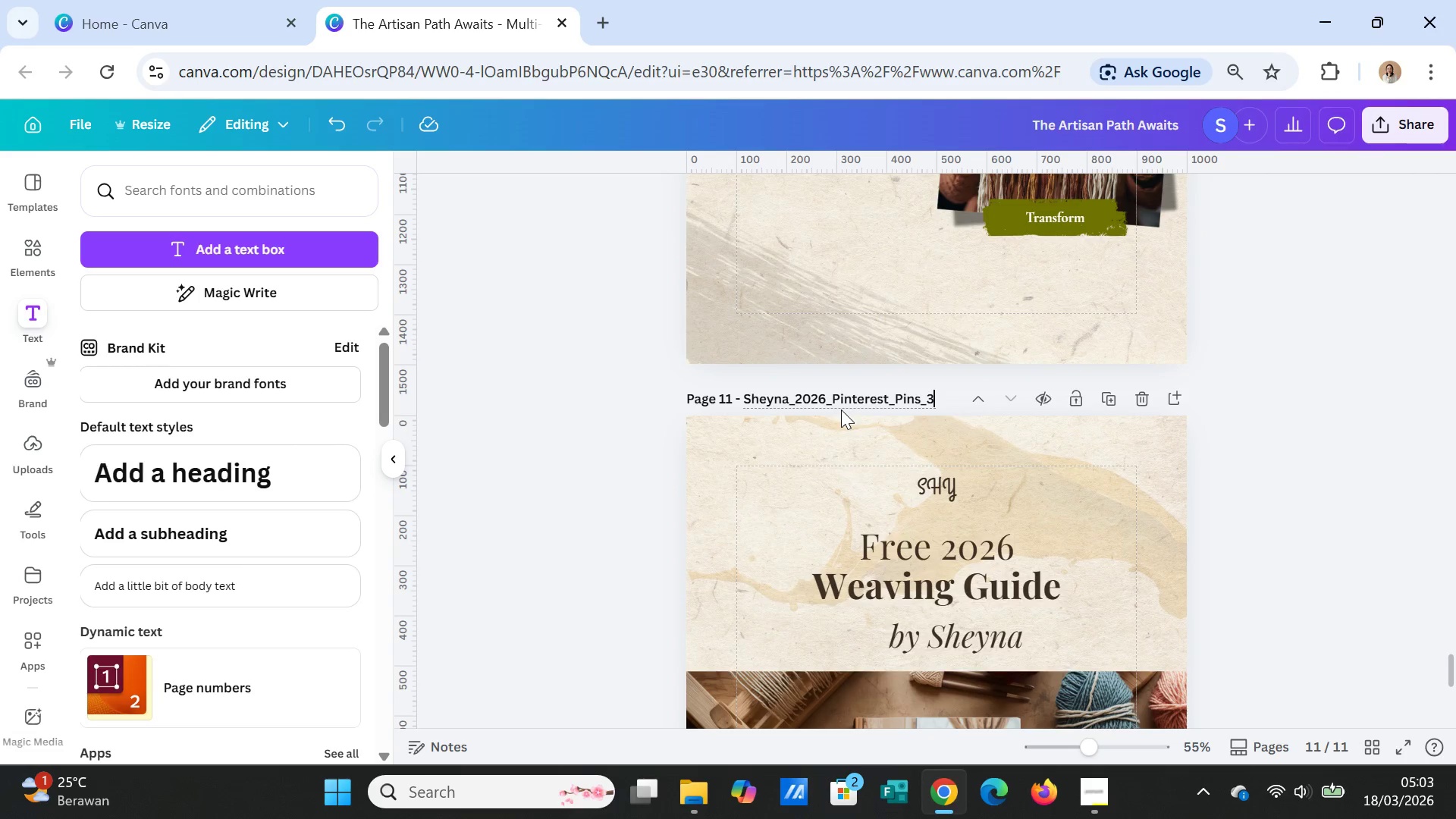 
key(Enter)
 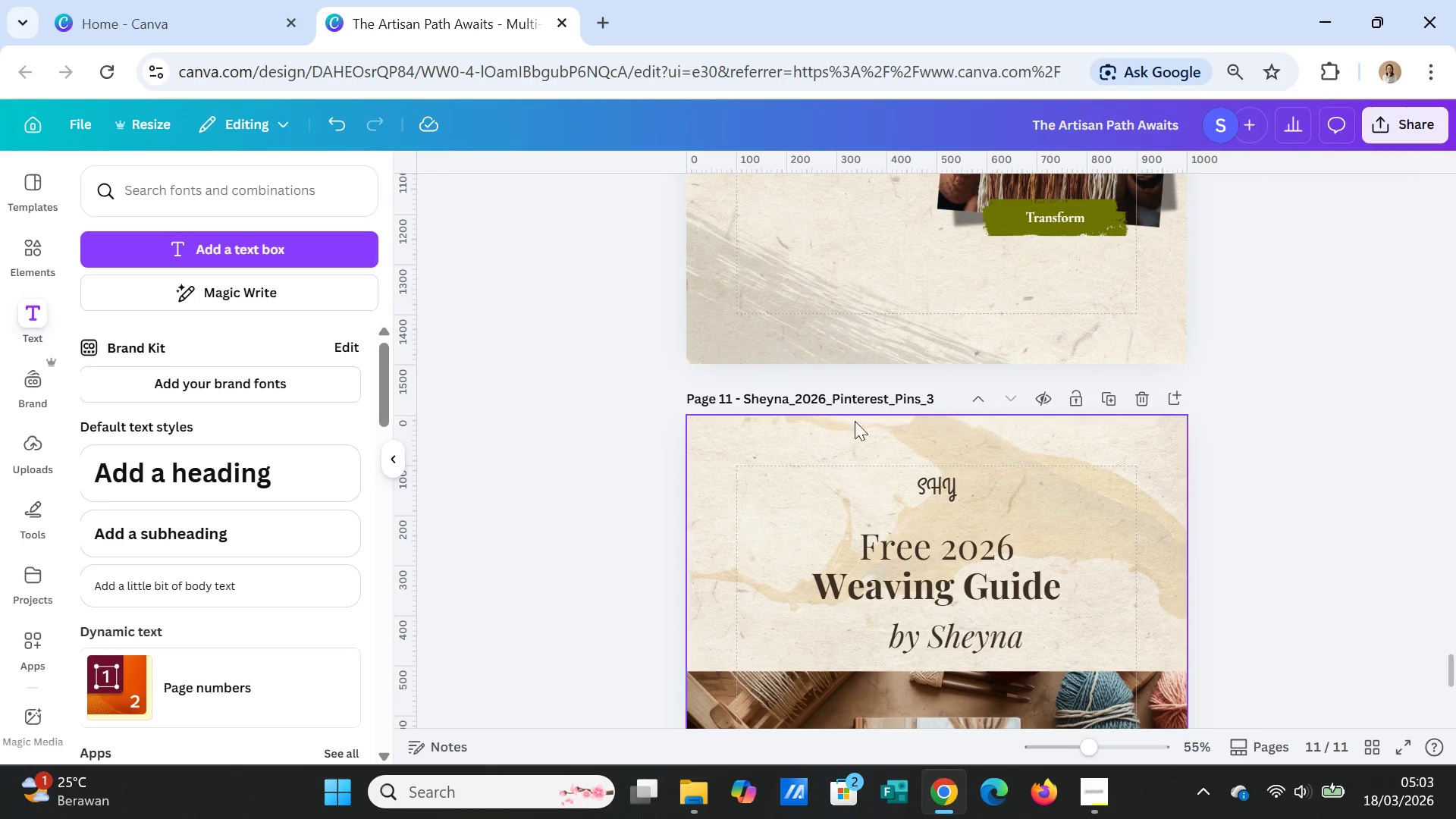 
scroll: coordinate [886, 488], scroll_direction: down, amount: 5.0
 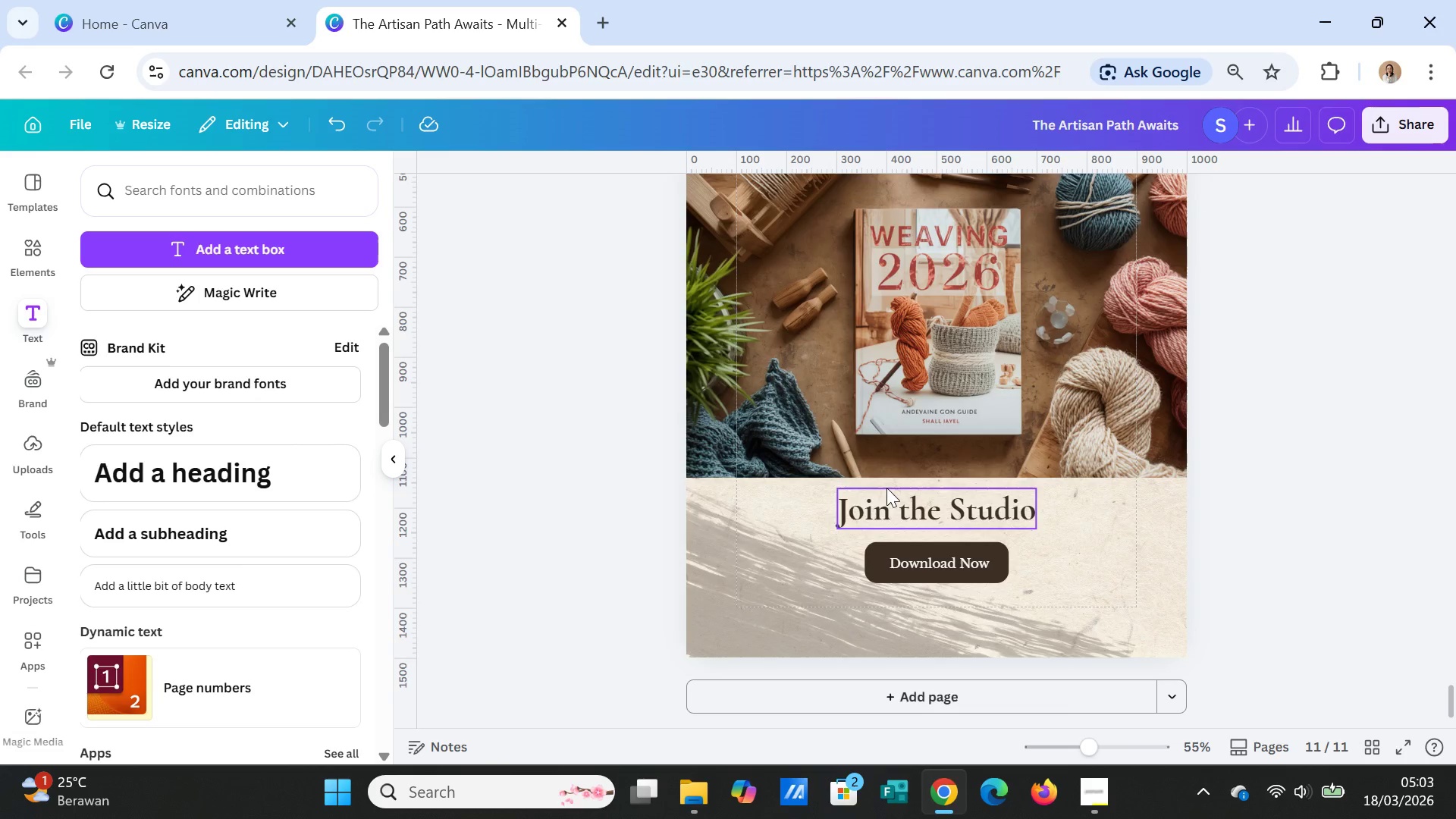 
scroll: coordinate [886, 488], scroll_direction: up, amount: 8.0
 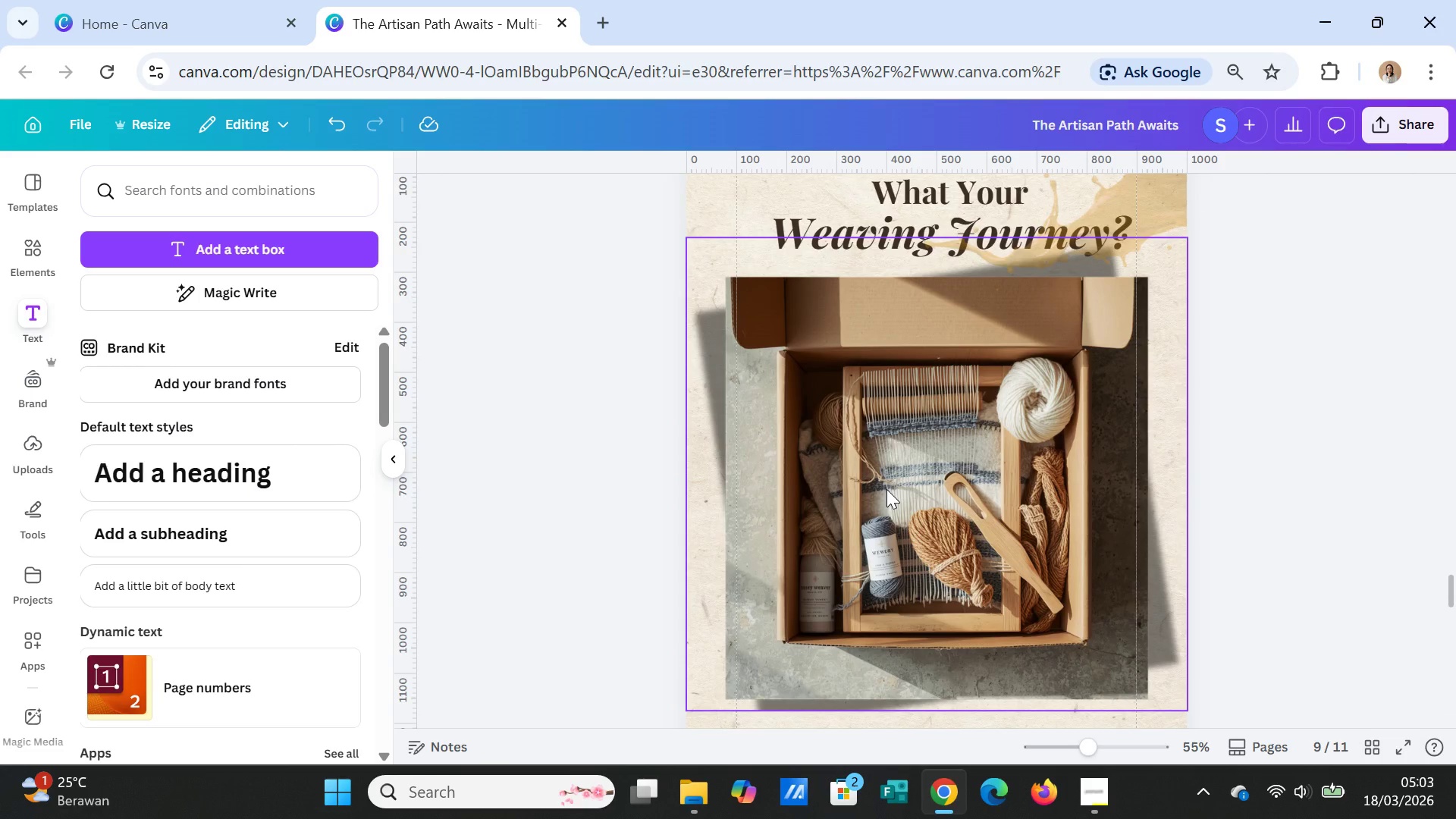 
scroll: coordinate [886, 489], scroll_direction: down, amount: 2.0
 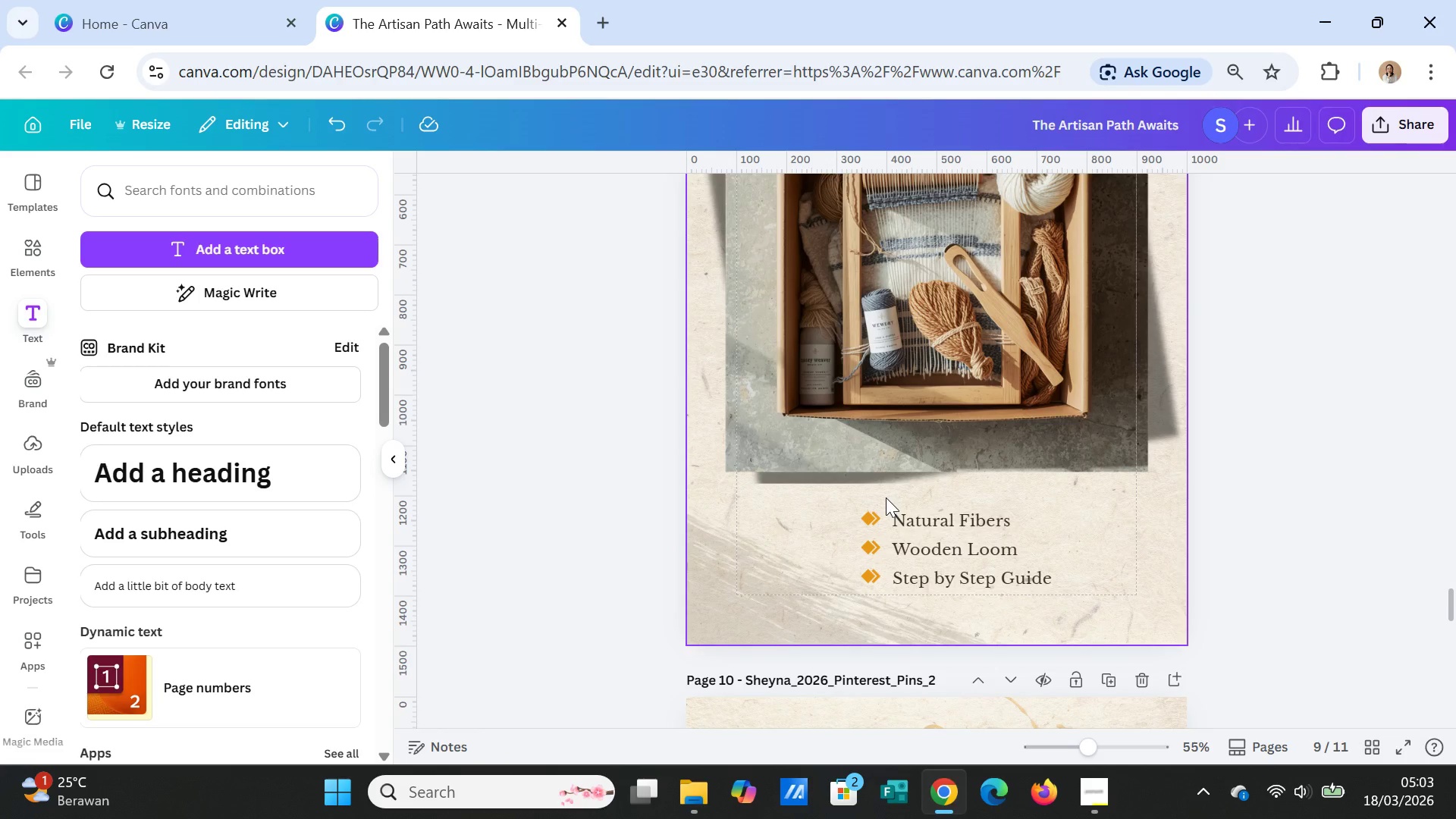 
scroll: coordinate [886, 500], scroll_direction: up, amount: 11.0
 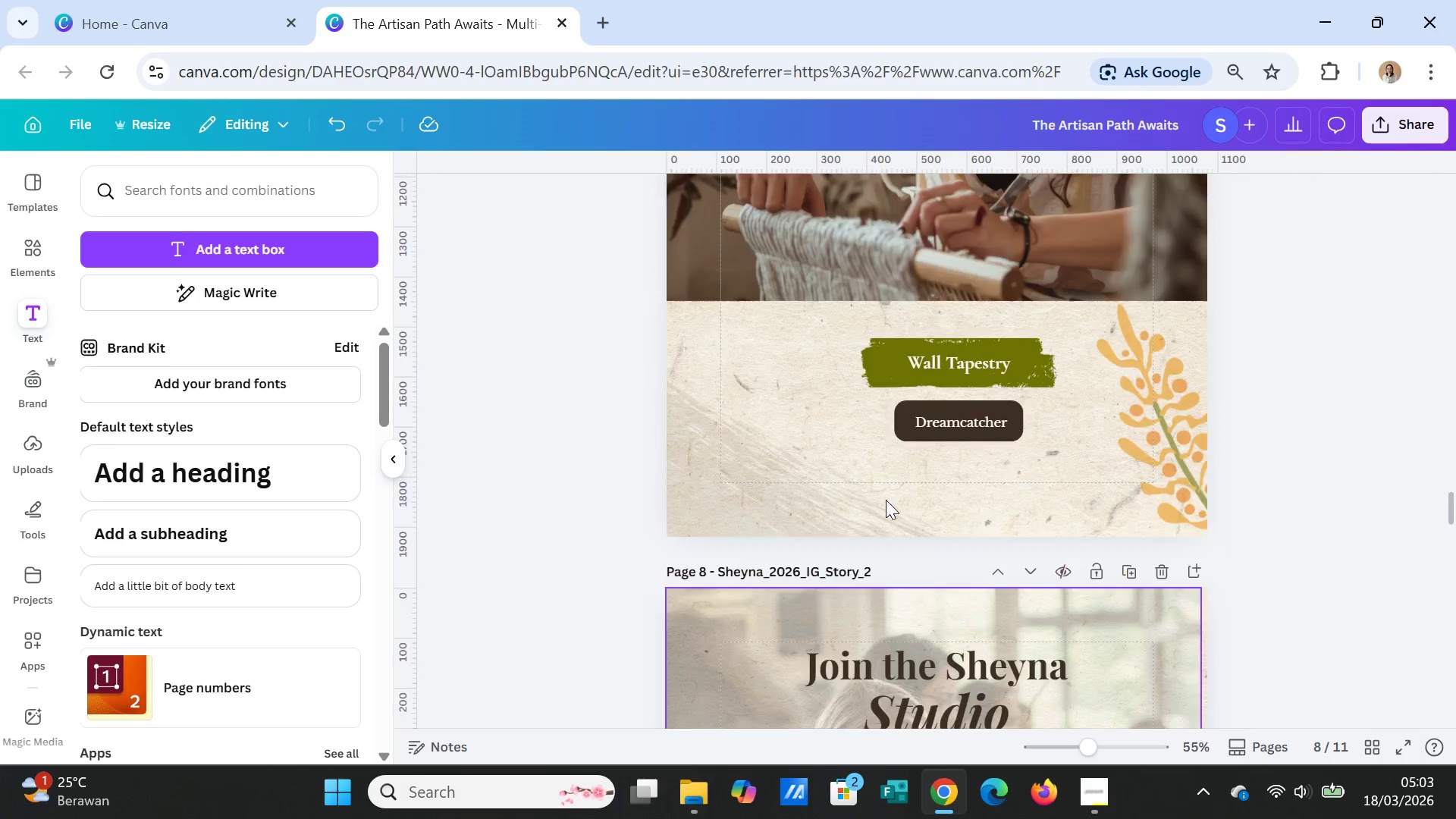 
scroll: coordinate [886, 509], scroll_direction: down, amount: 15.0
 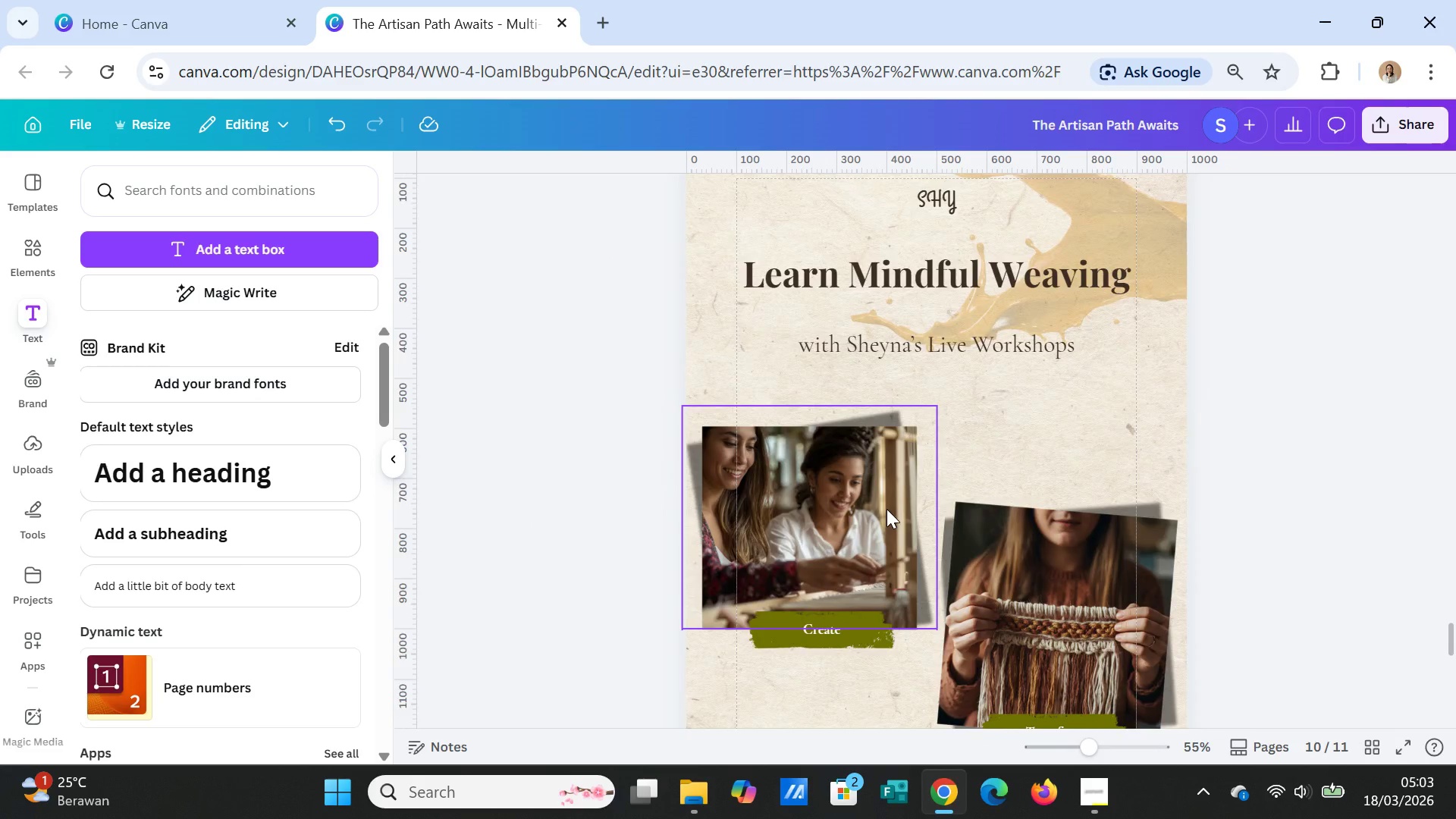 
scroll: coordinate [886, 509], scroll_direction: up, amount: 1.0
 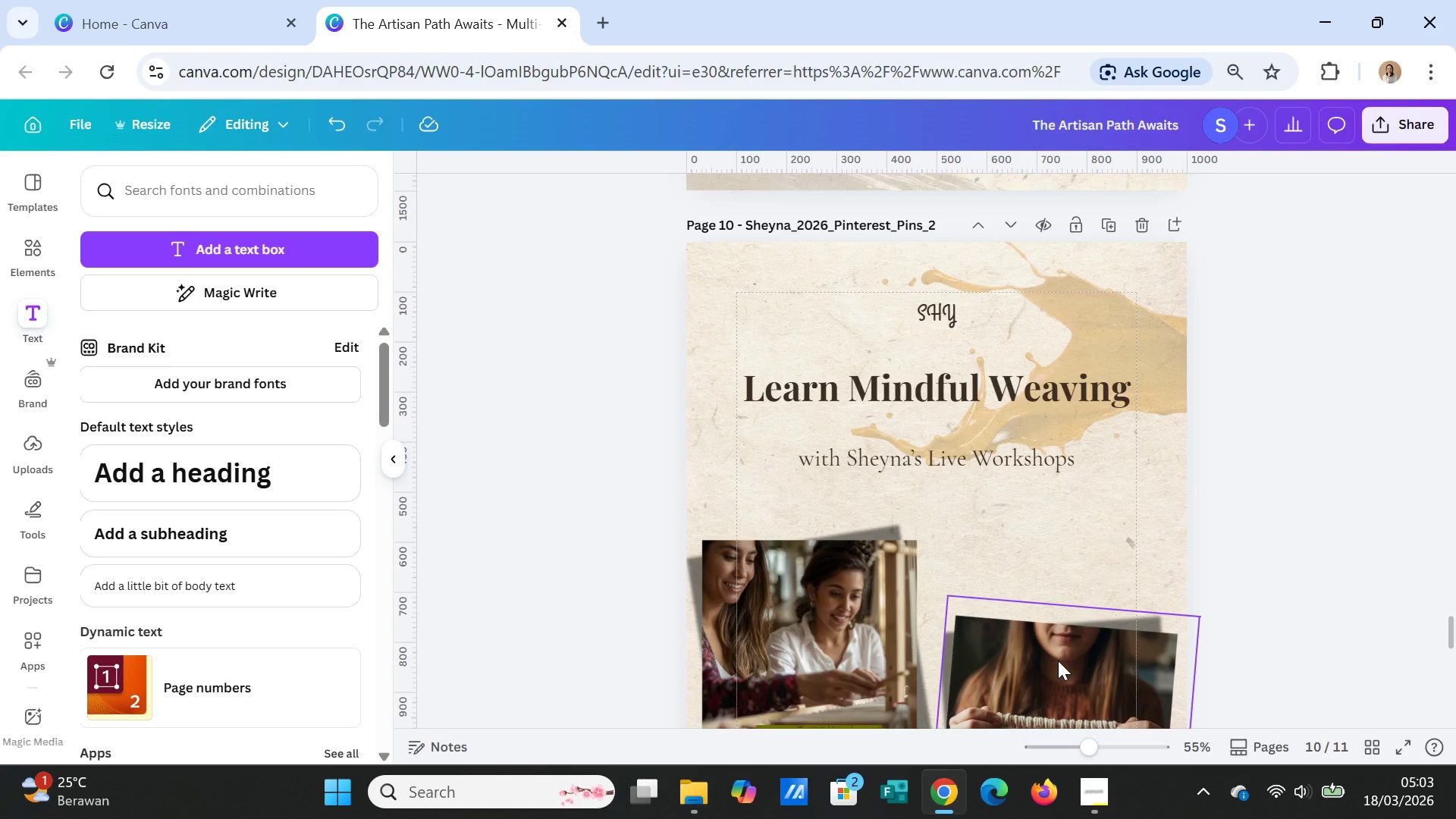 
wait(19.26)
 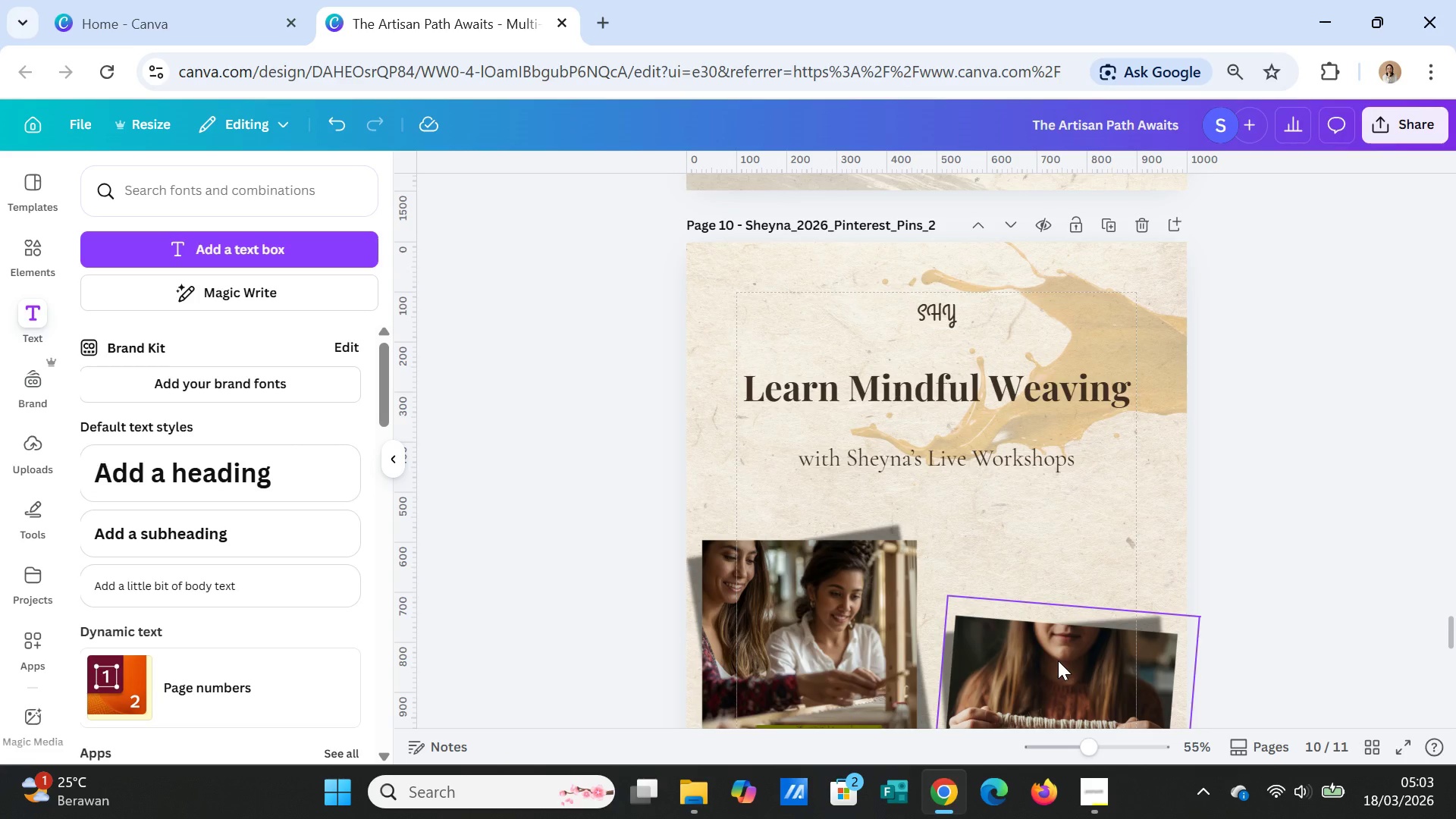 
left_click([1377, 738])
 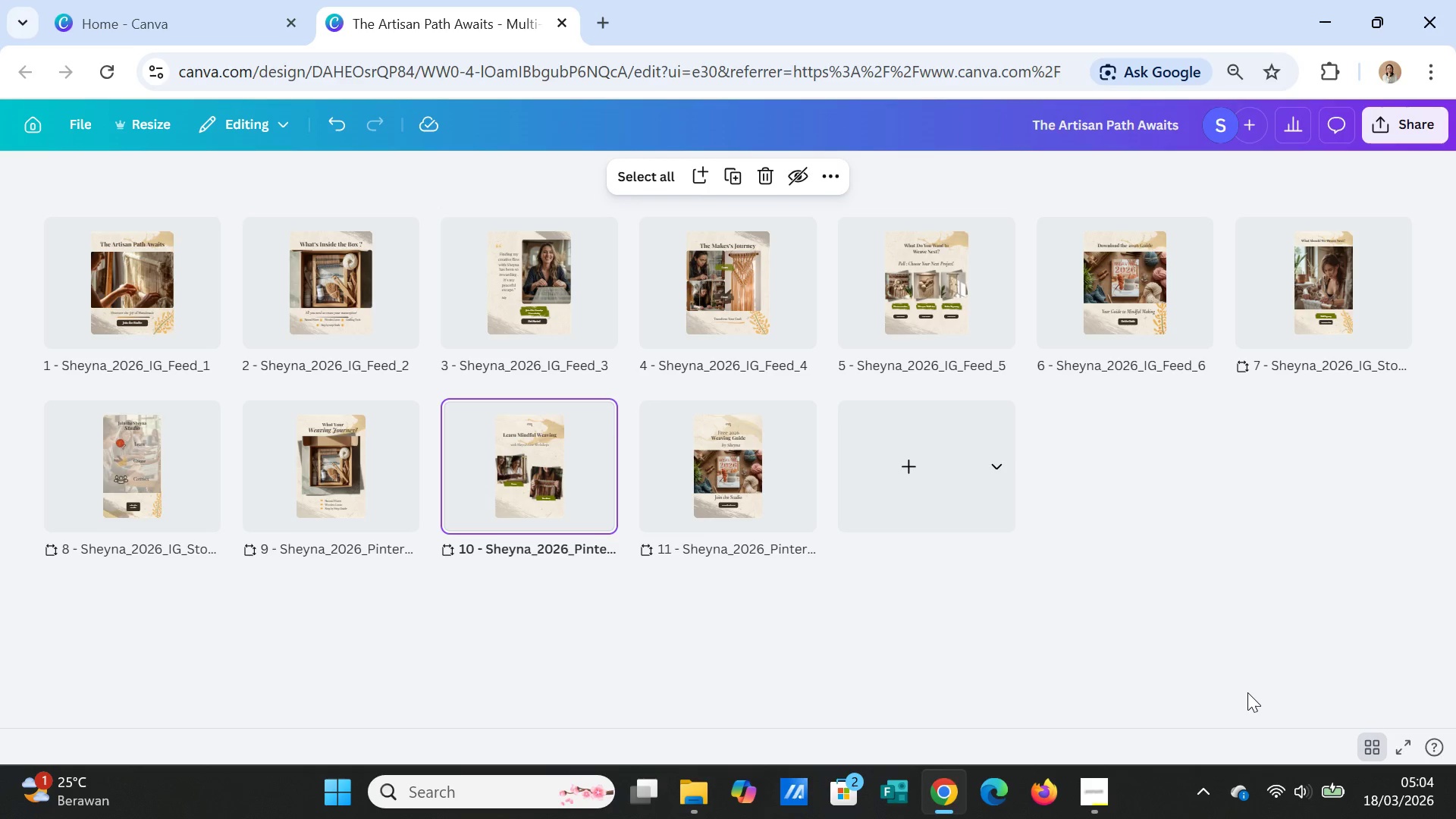 
wait(14.86)
 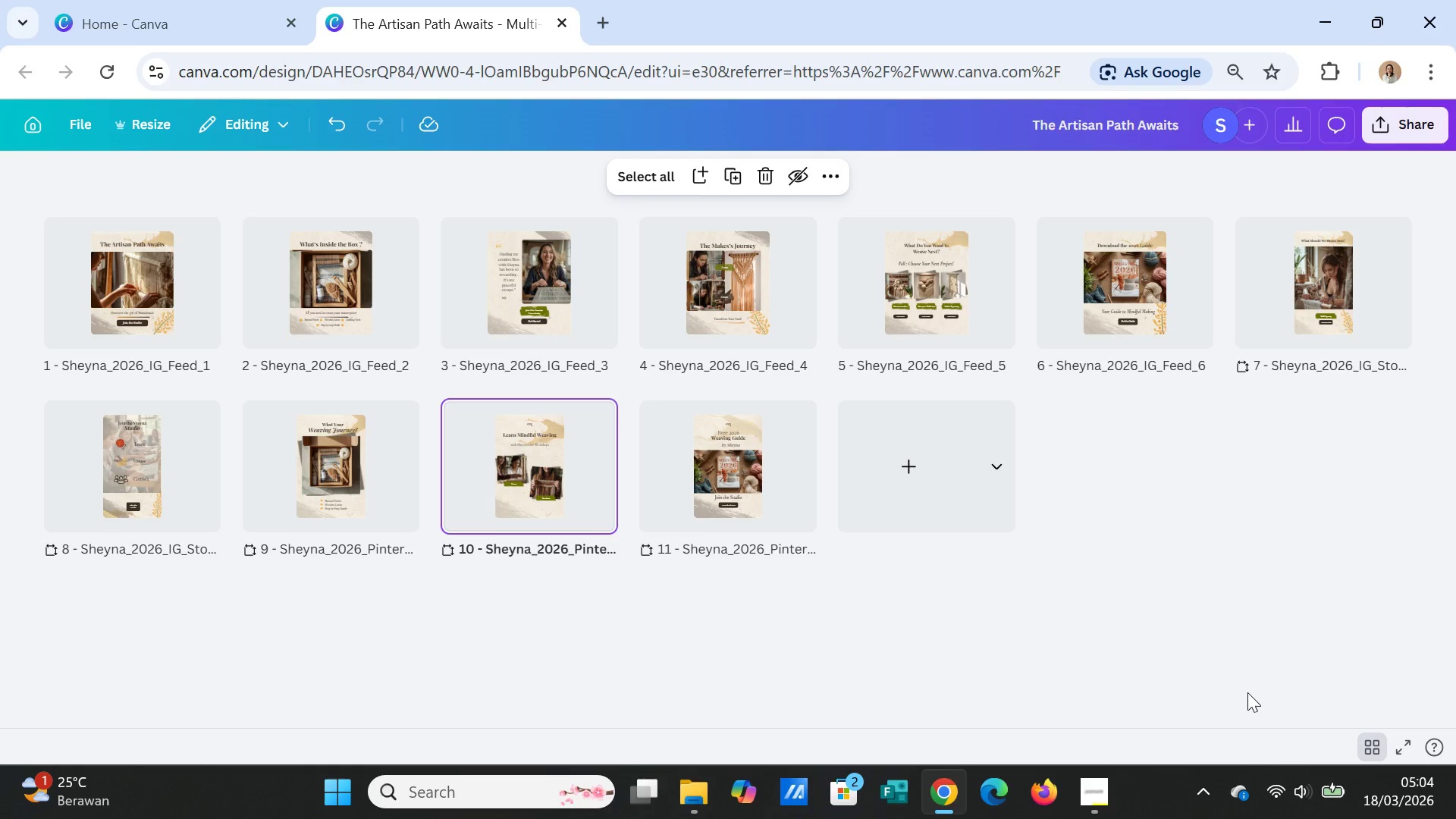 
mouse_move([1357, 728])
 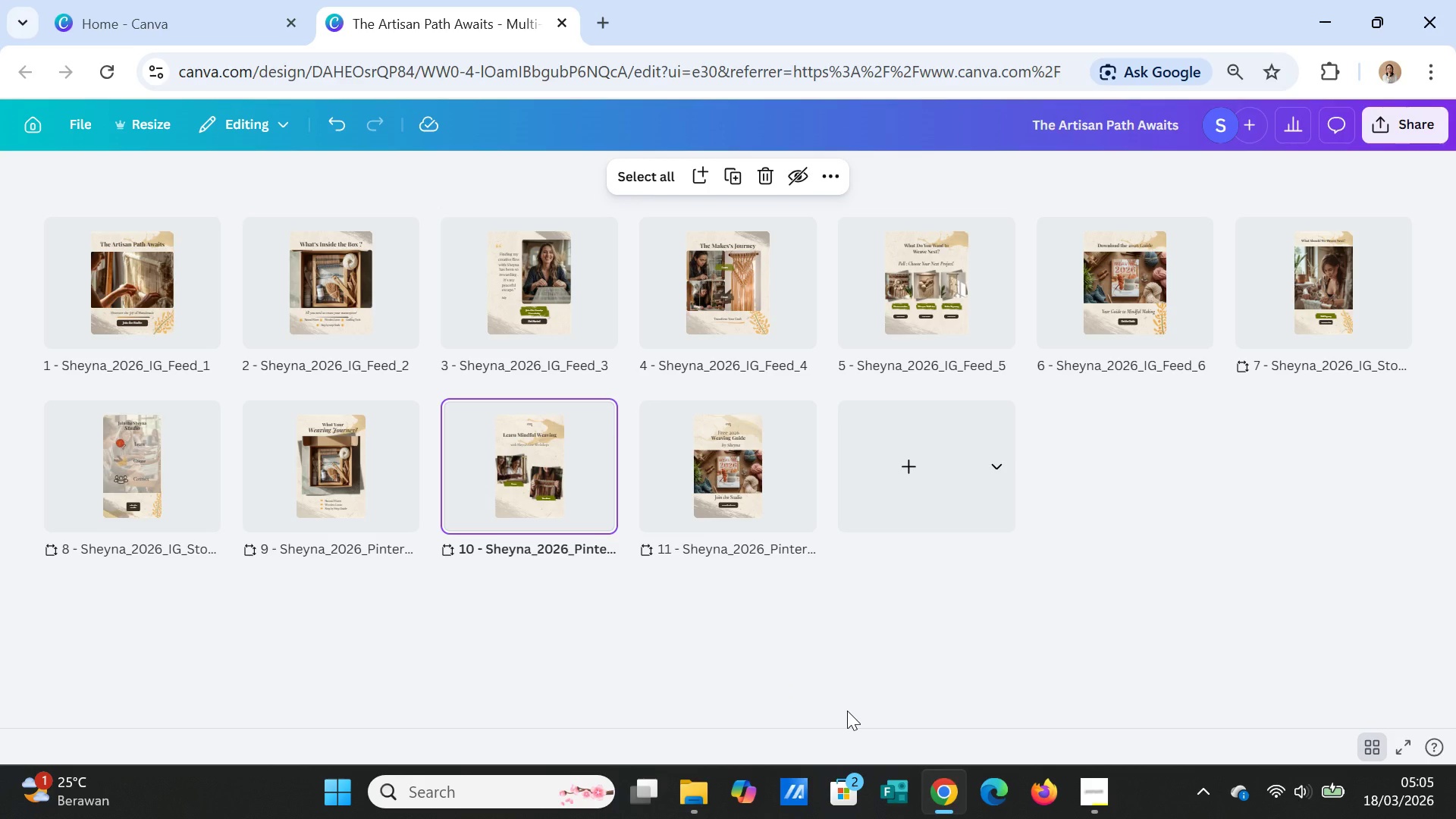 
wait(59.2)
 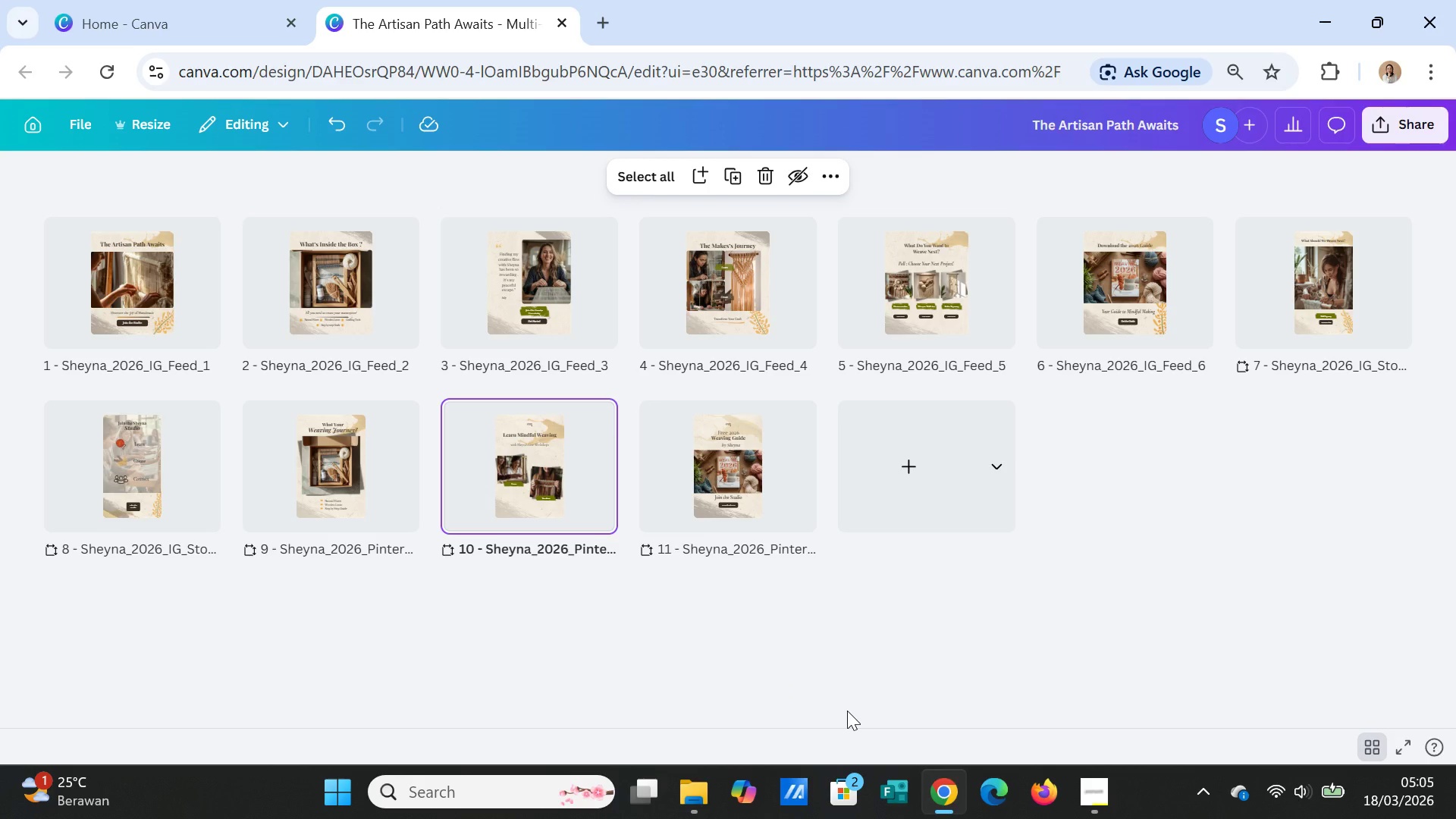 
left_click([1365, 741])
 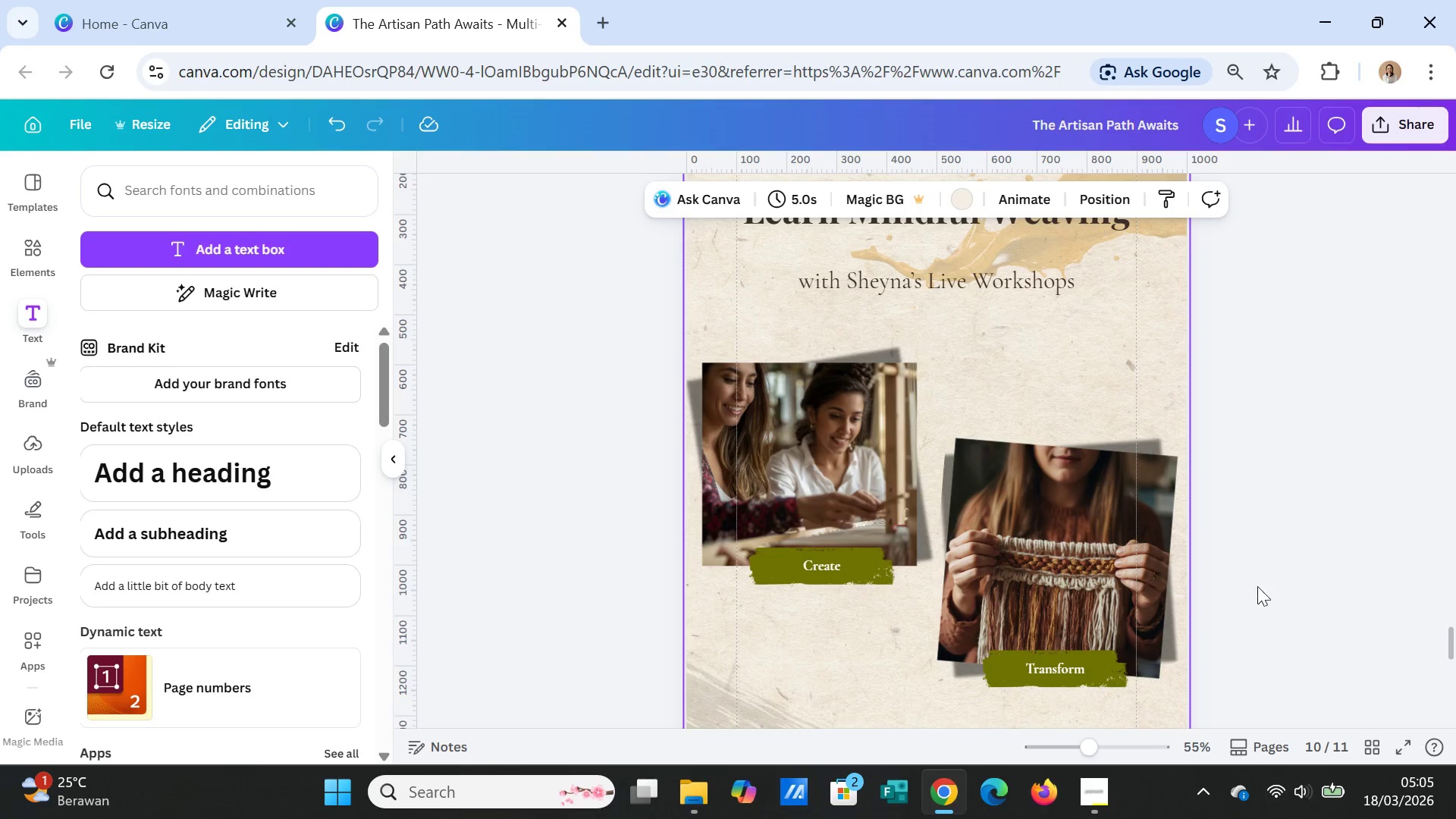 
scroll: coordinate [1284, 601], scroll_direction: up, amount: 3.0
 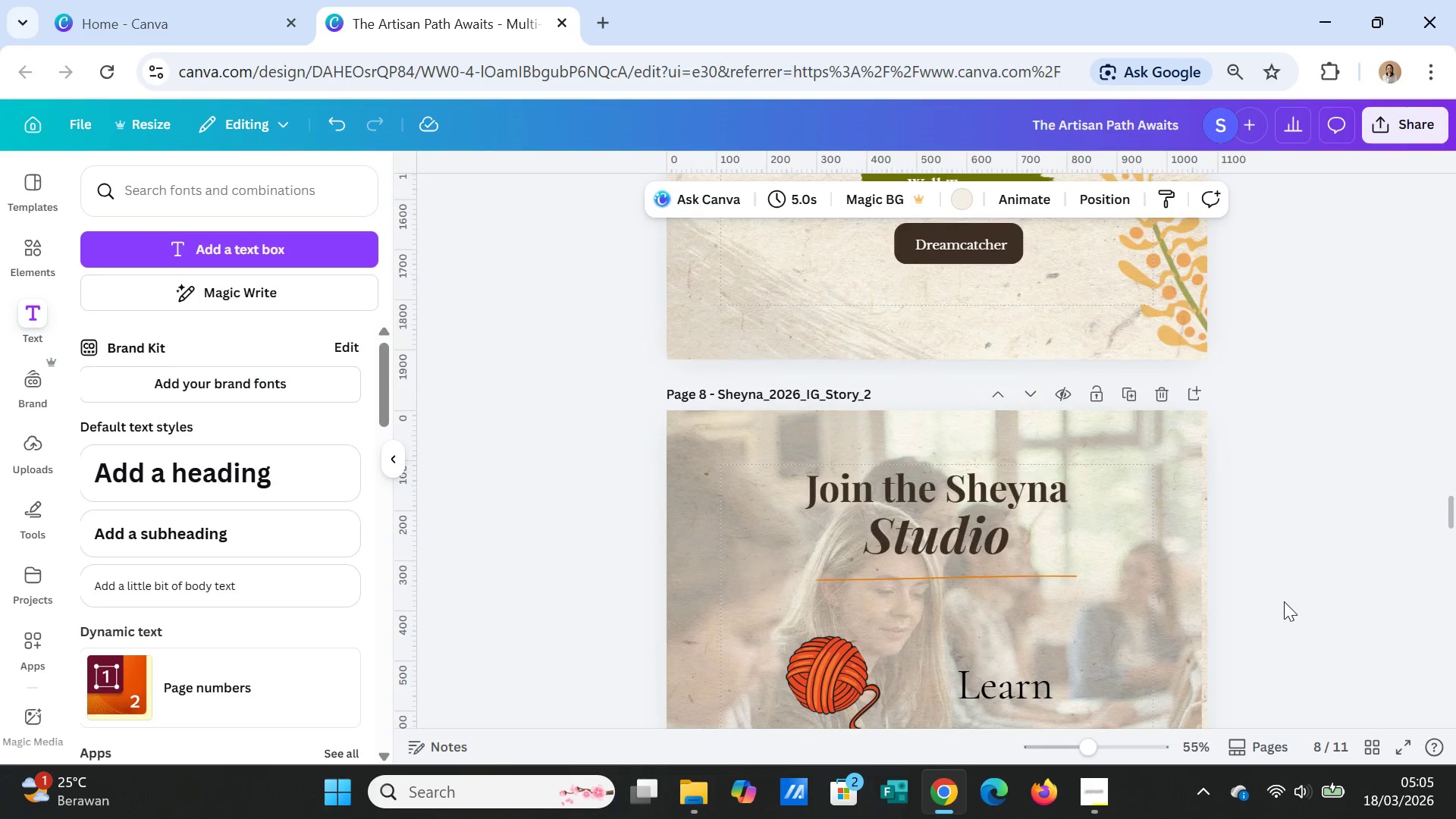 
scroll: coordinate [1284, 601], scroll_direction: down, amount: 4.0
 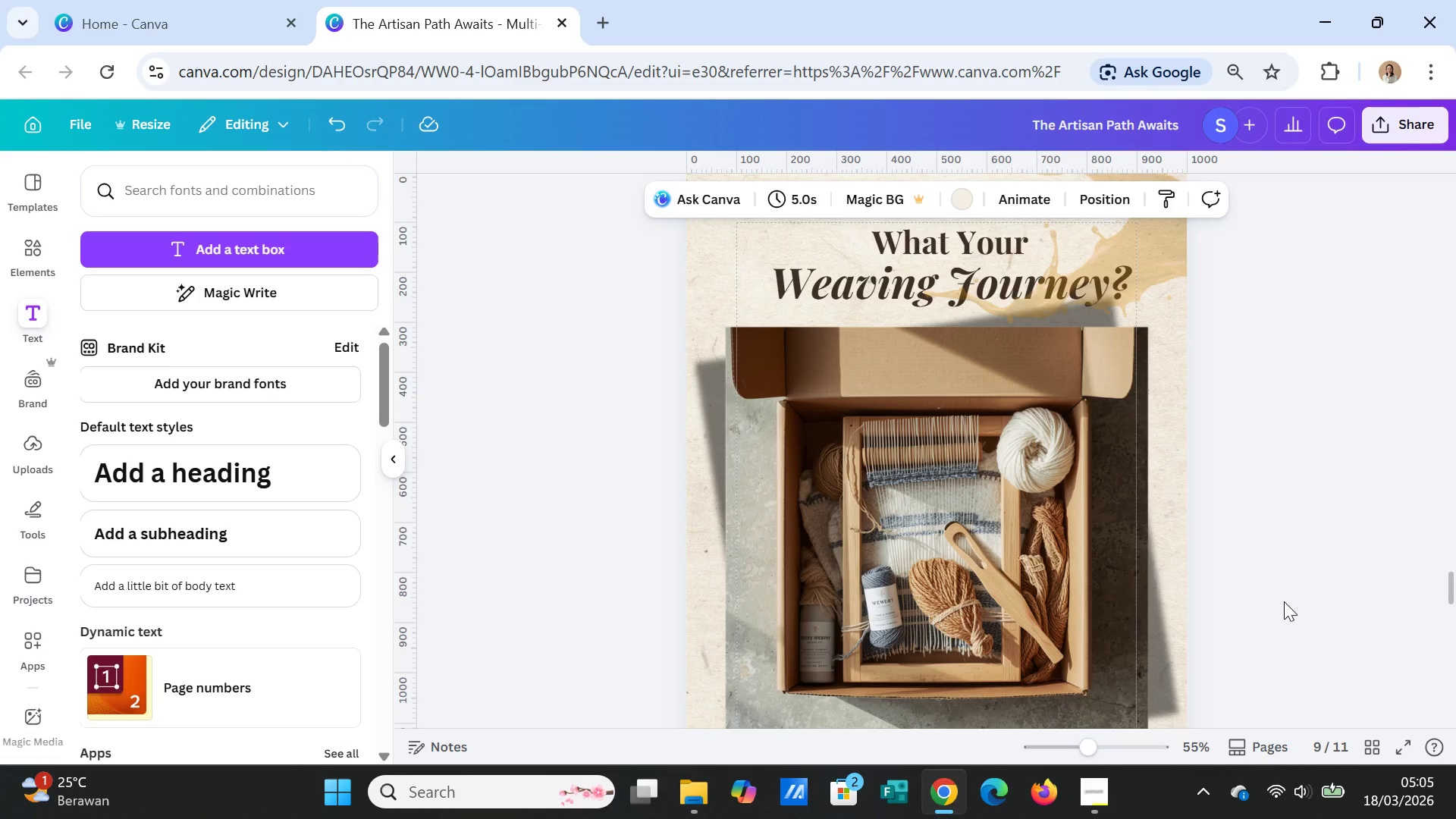 
scroll: coordinate [1284, 594], scroll_direction: up, amount: 10.0
 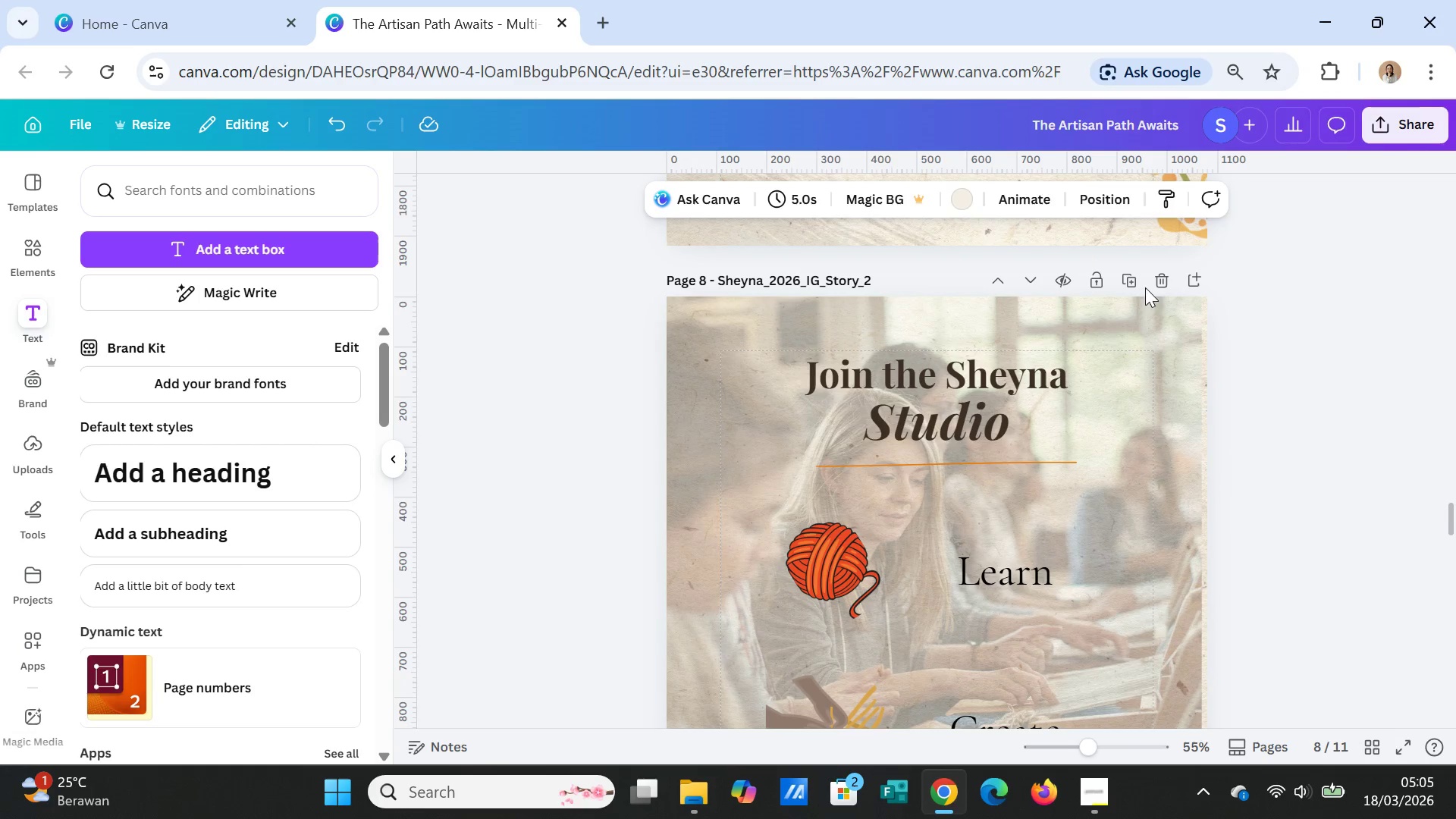 
left_click([1131, 278])
 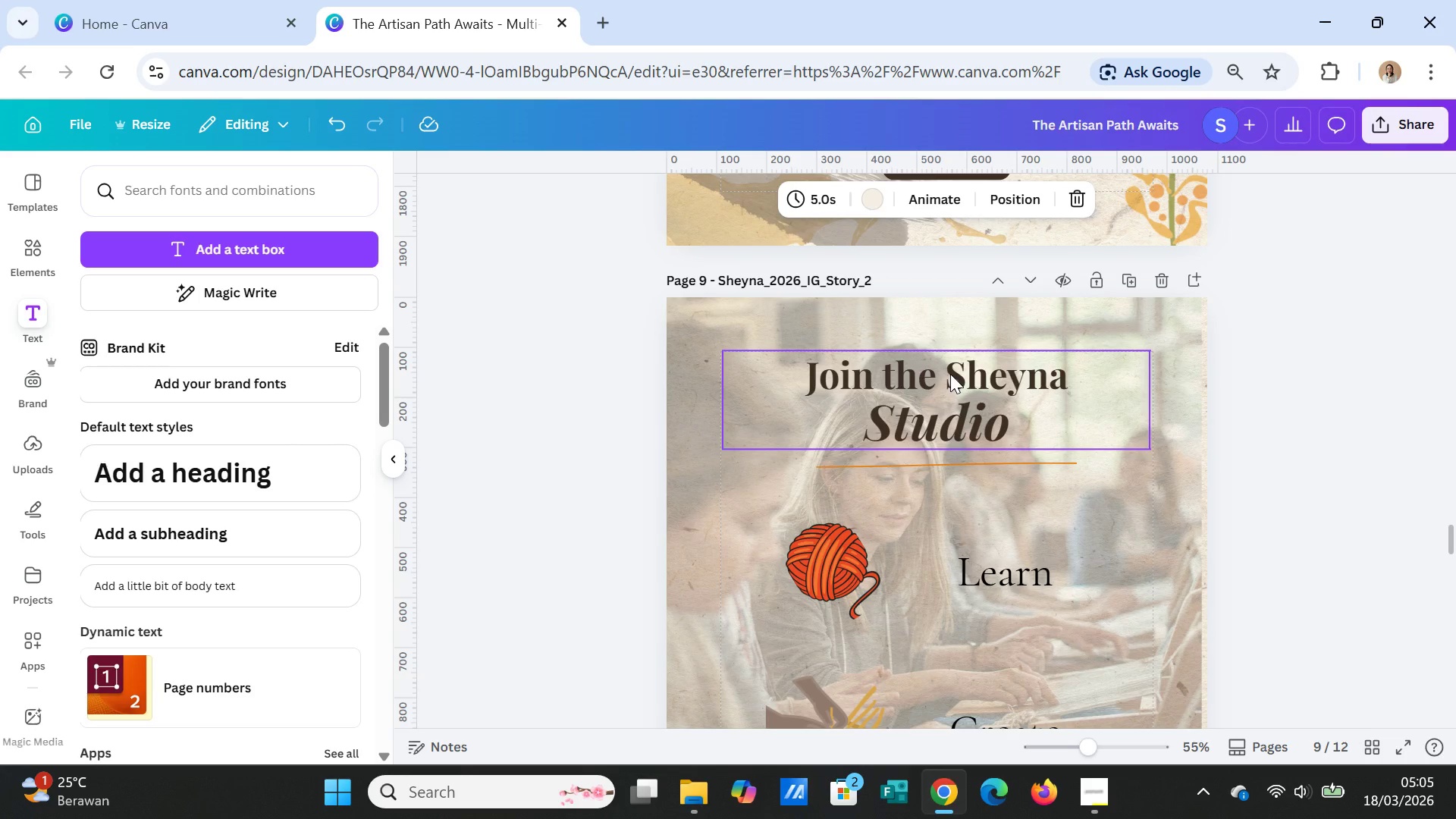 
wait(22.67)
 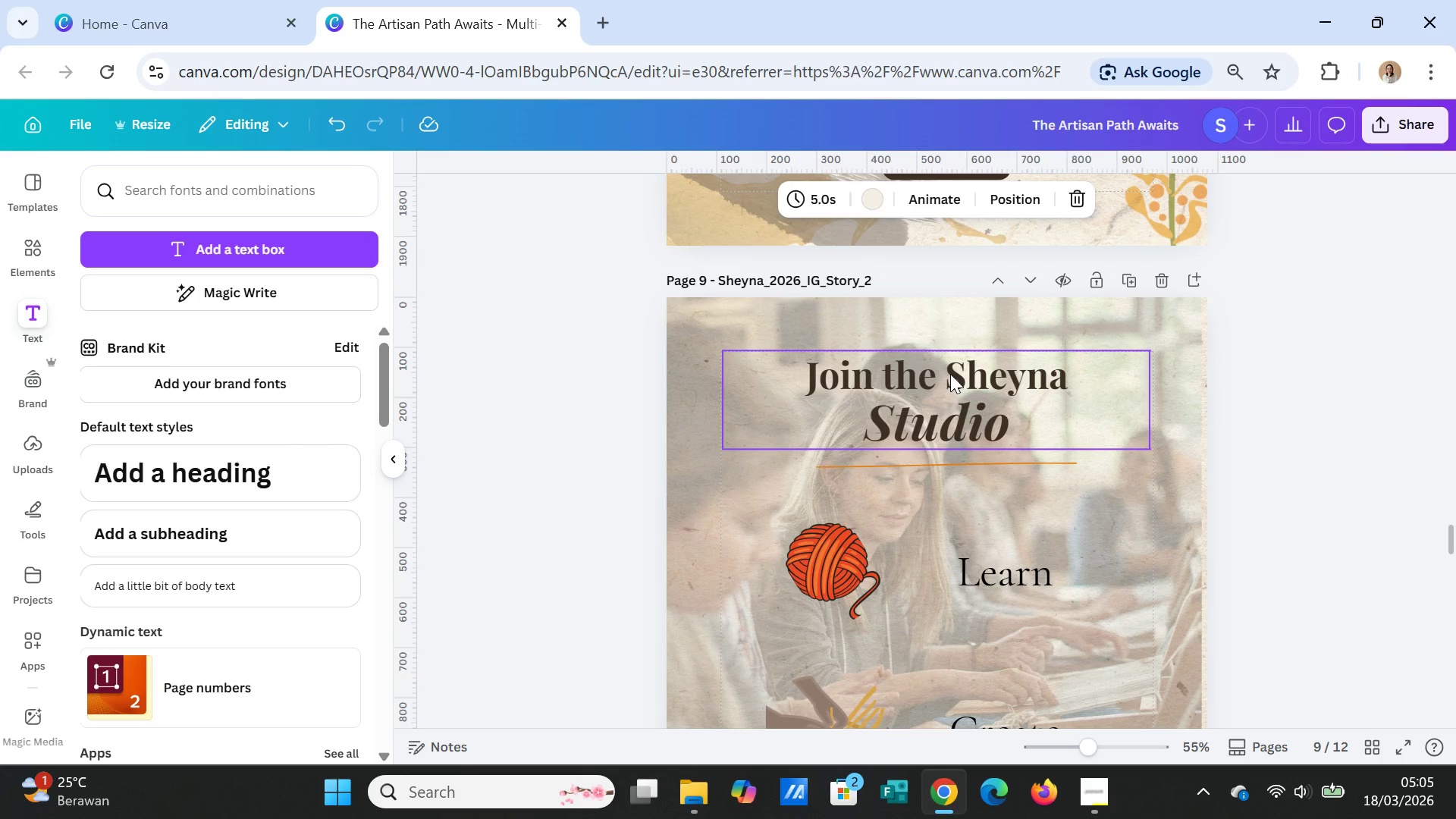 
scroll: coordinate [1042, 508], scroll_direction: up, amount: 2.0
 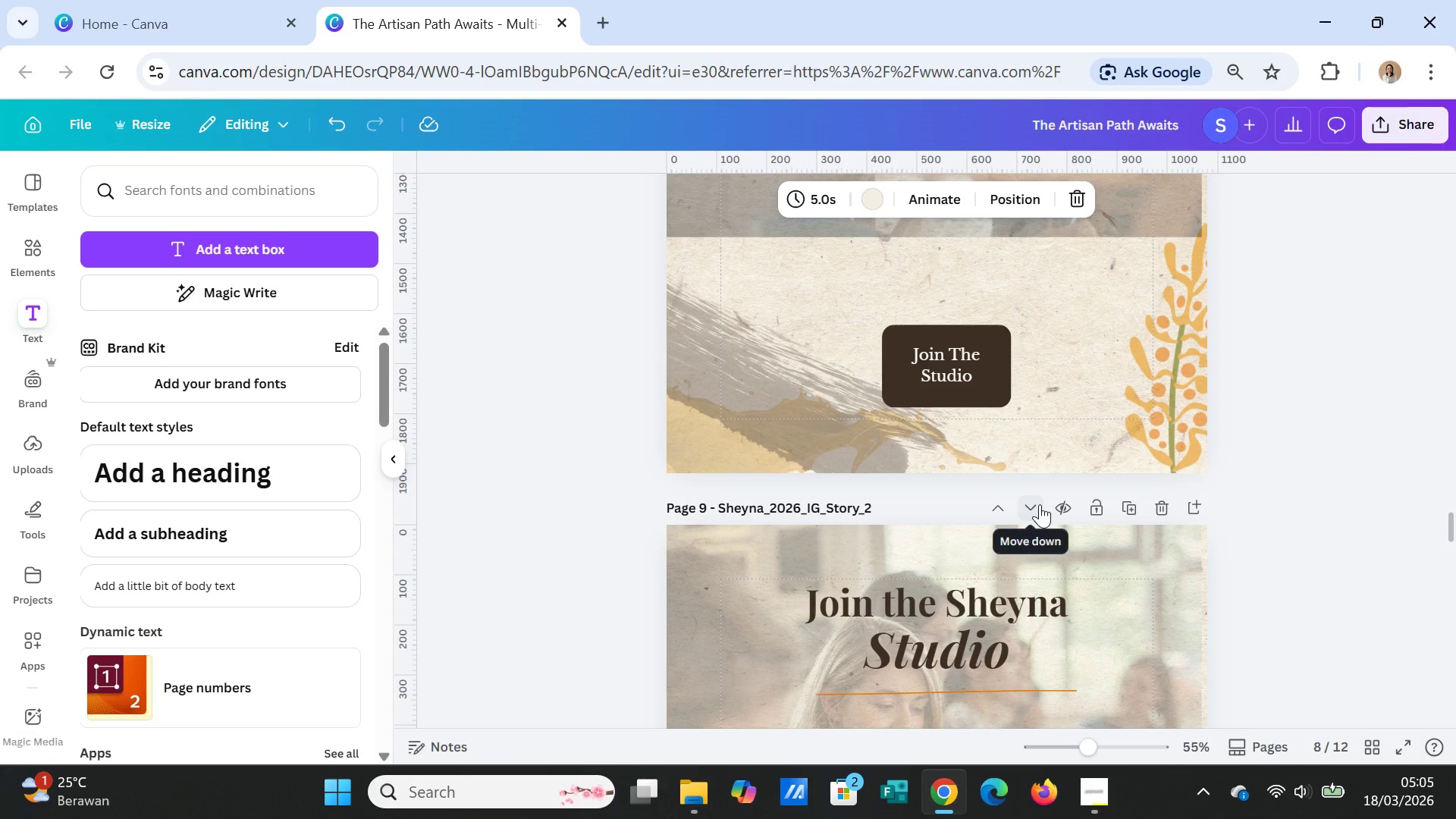 
wait(5.11)
 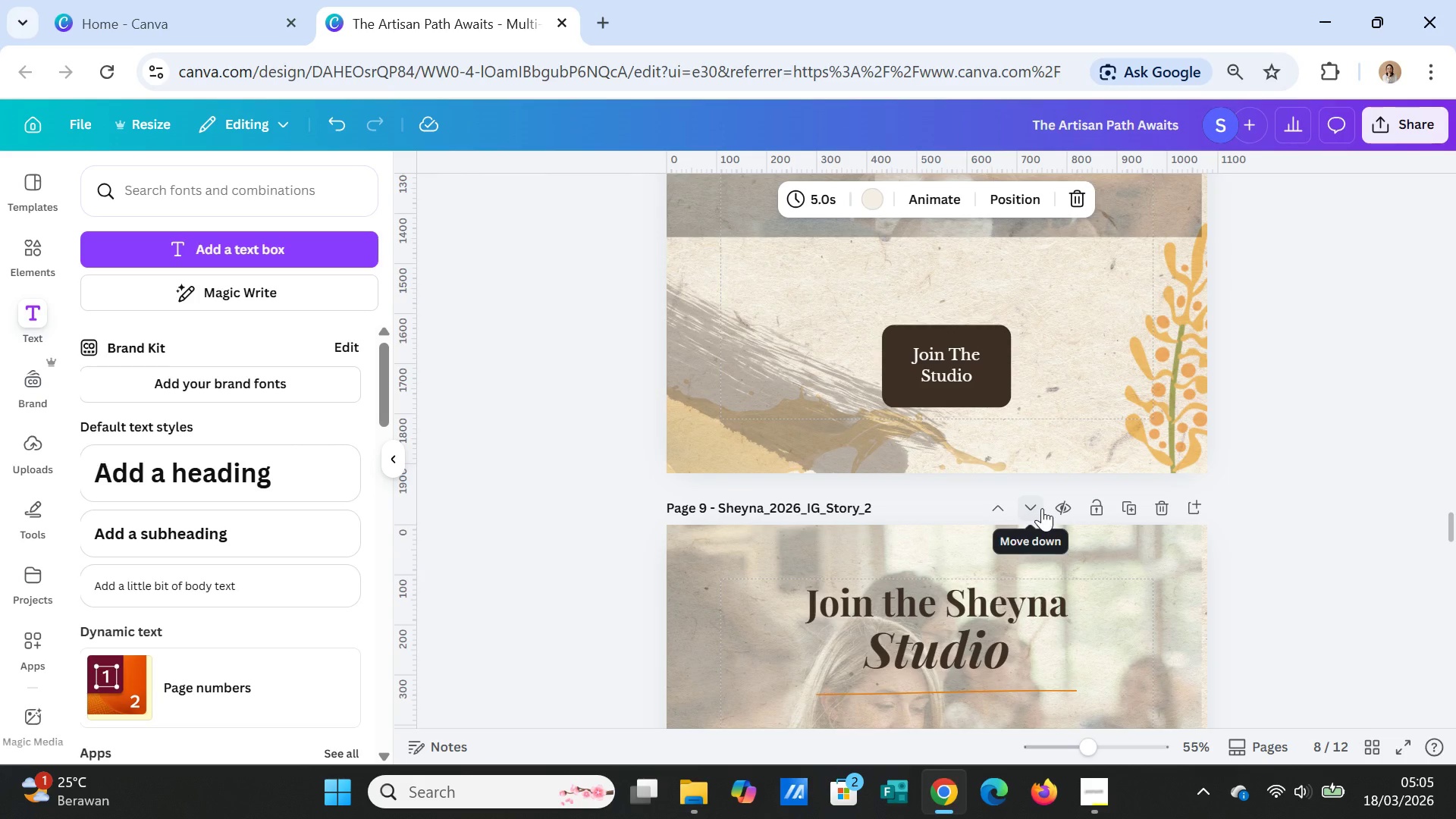 
scroll: coordinate [1040, 504], scroll_direction: up, amount: 1.0
 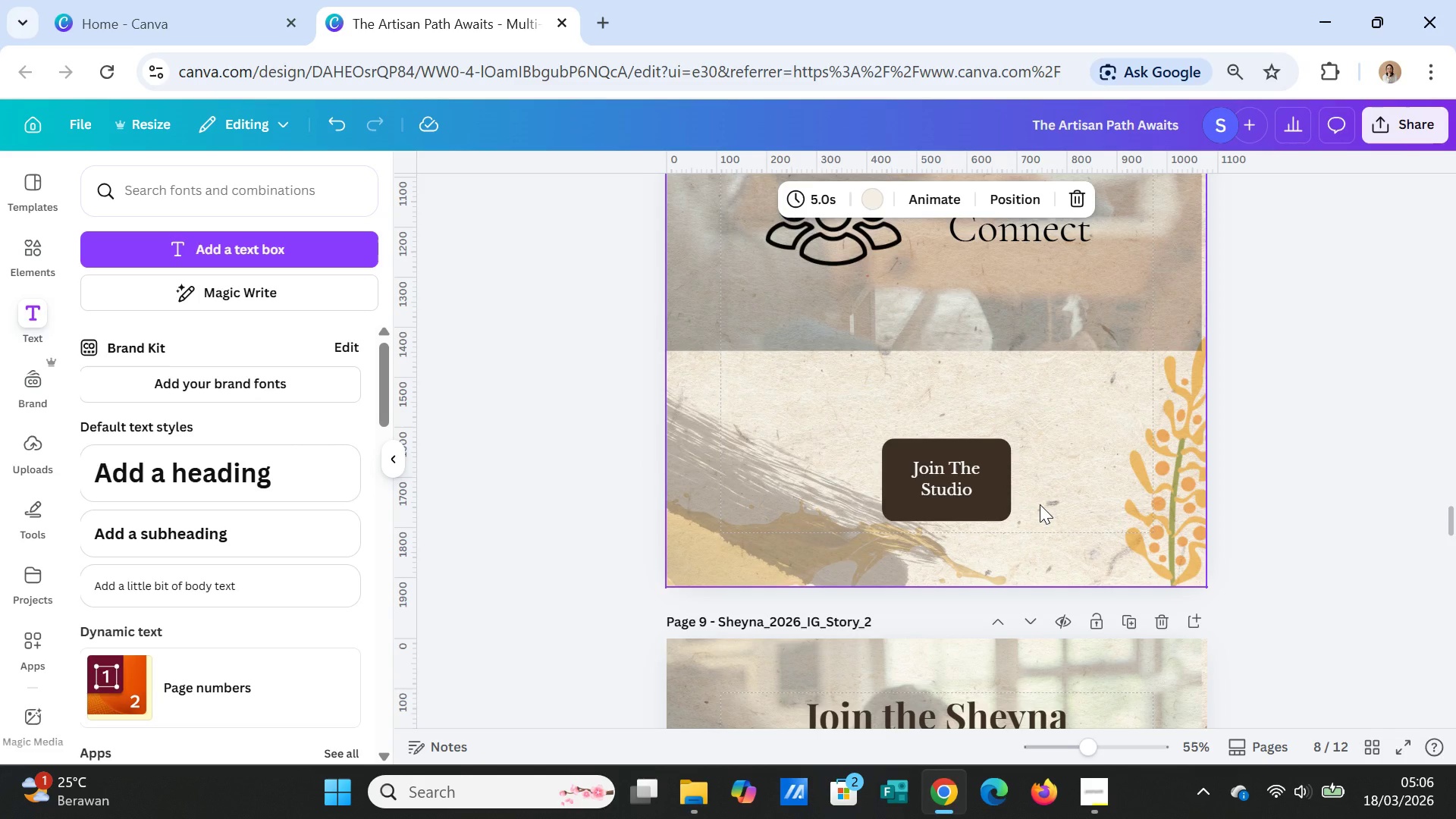 
wait(21.16)
 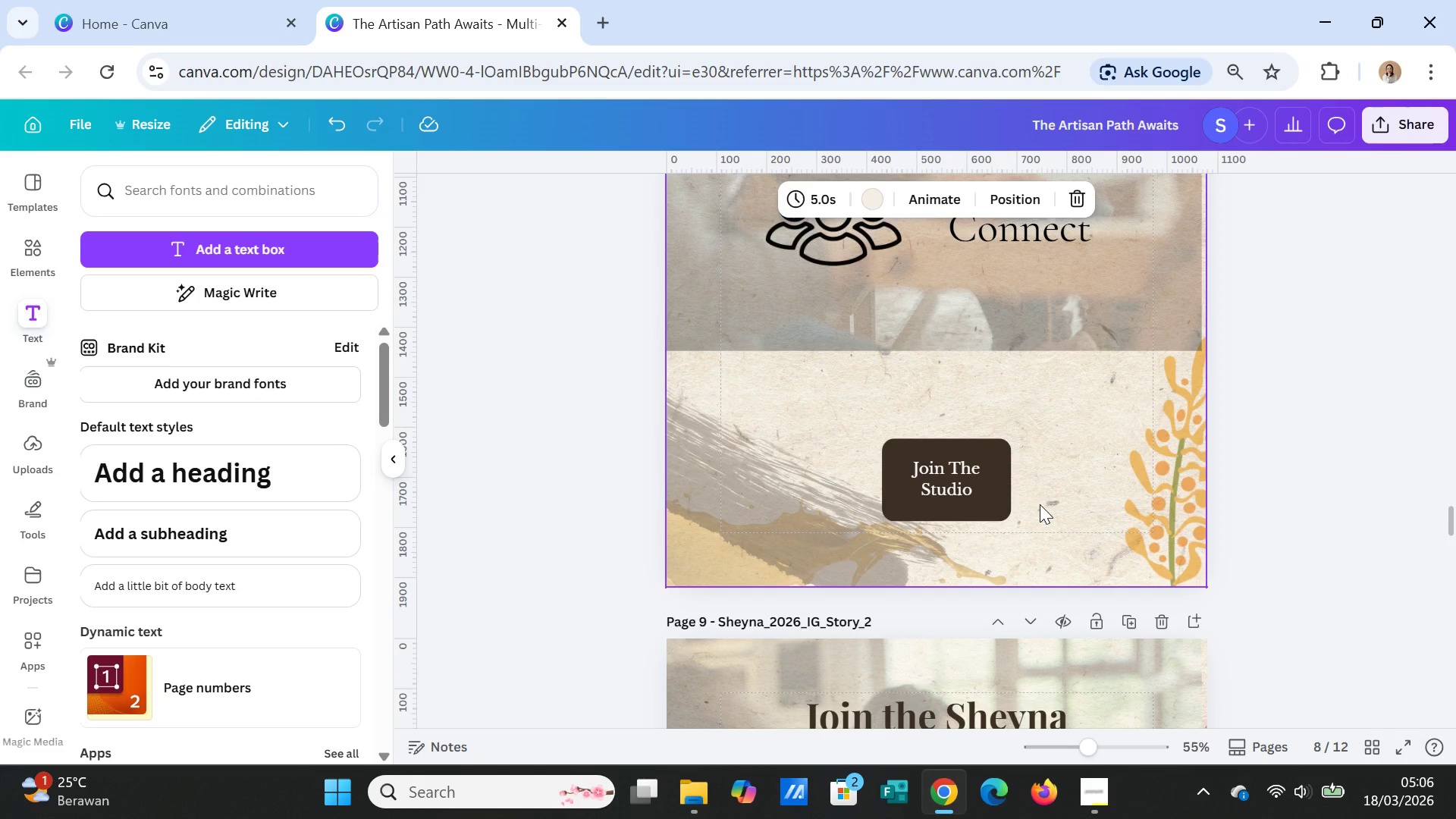 
scroll: coordinate [1213, 366], scroll_direction: up, amount: 1.0
 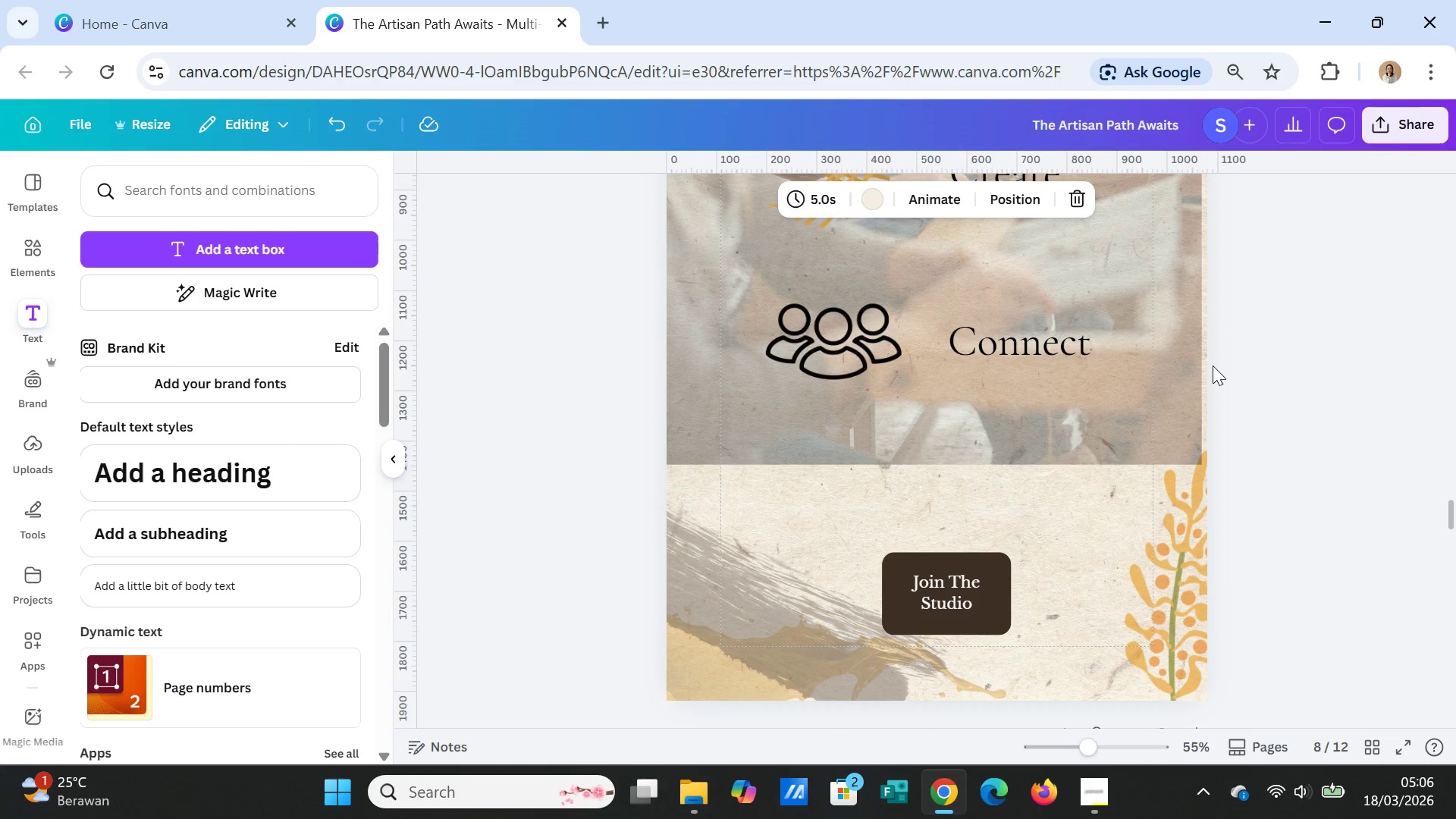 
wait(15.5)
 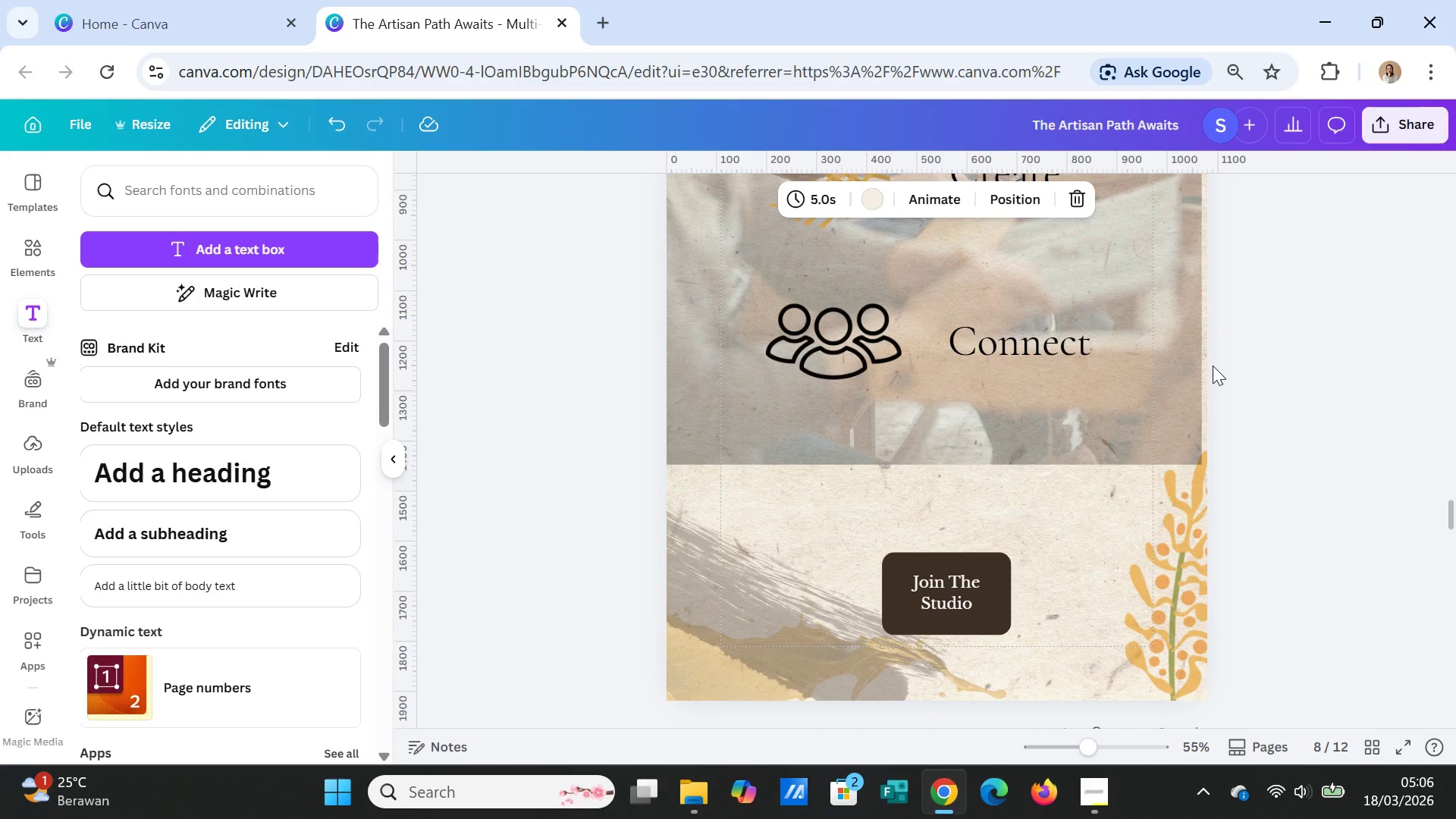 
scroll: coordinate [1302, 449], scroll_direction: none, amount: 0.0
 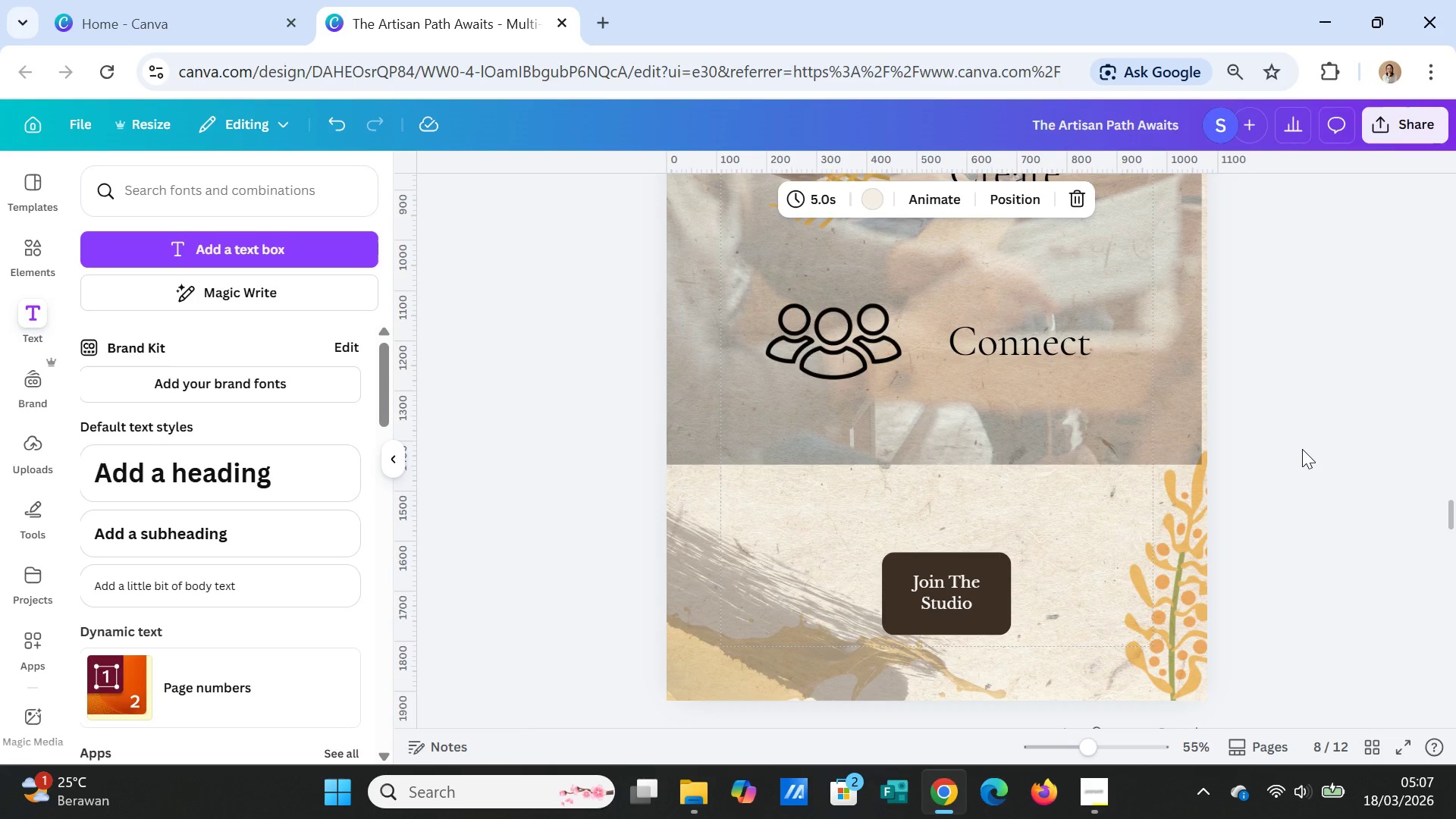 
wait(33.05)
 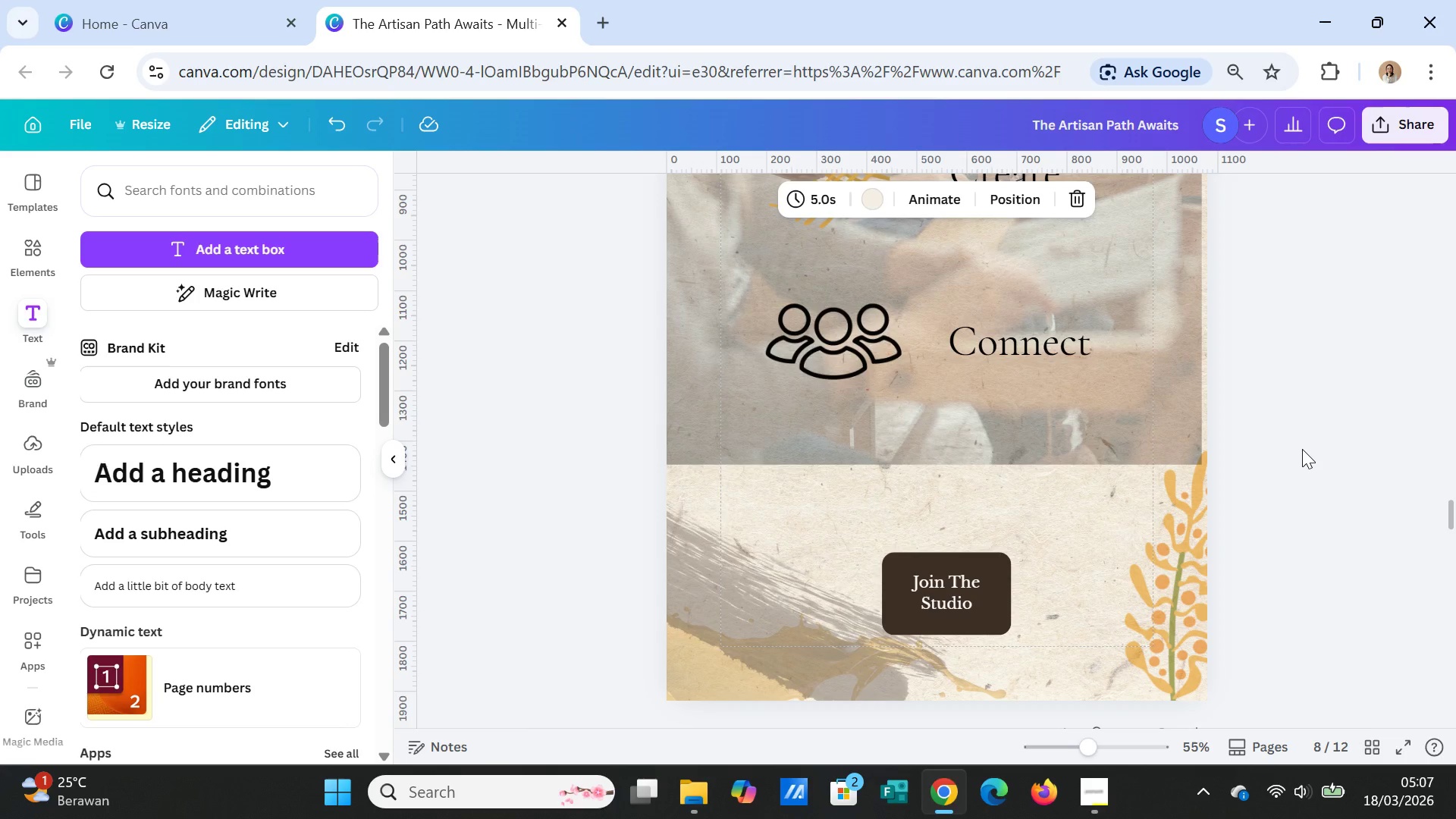 
scroll: coordinate [1398, 541], scroll_direction: down, amount: 13.0
 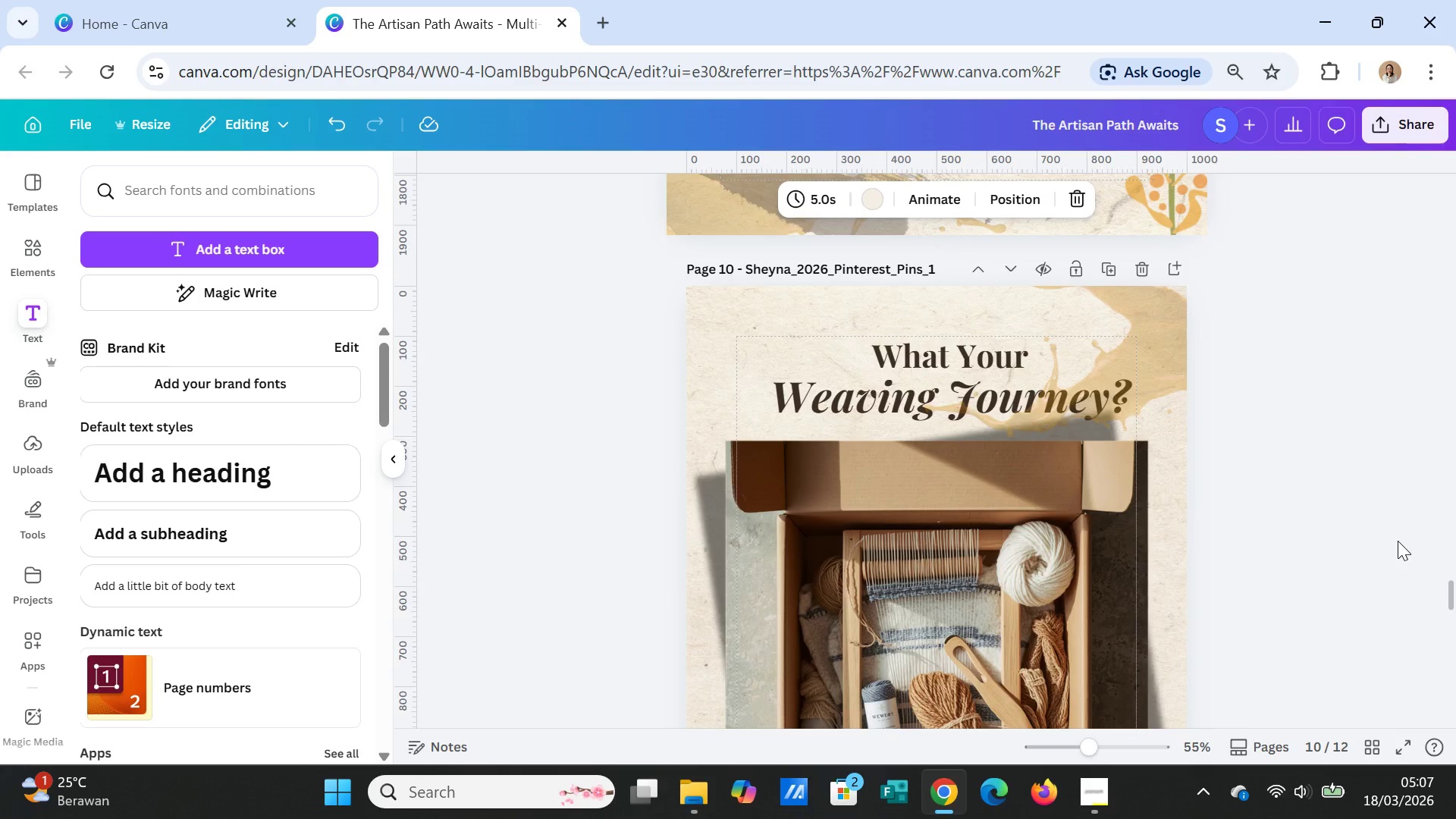 
scroll: coordinate [1398, 539], scroll_direction: up, amount: 18.0
 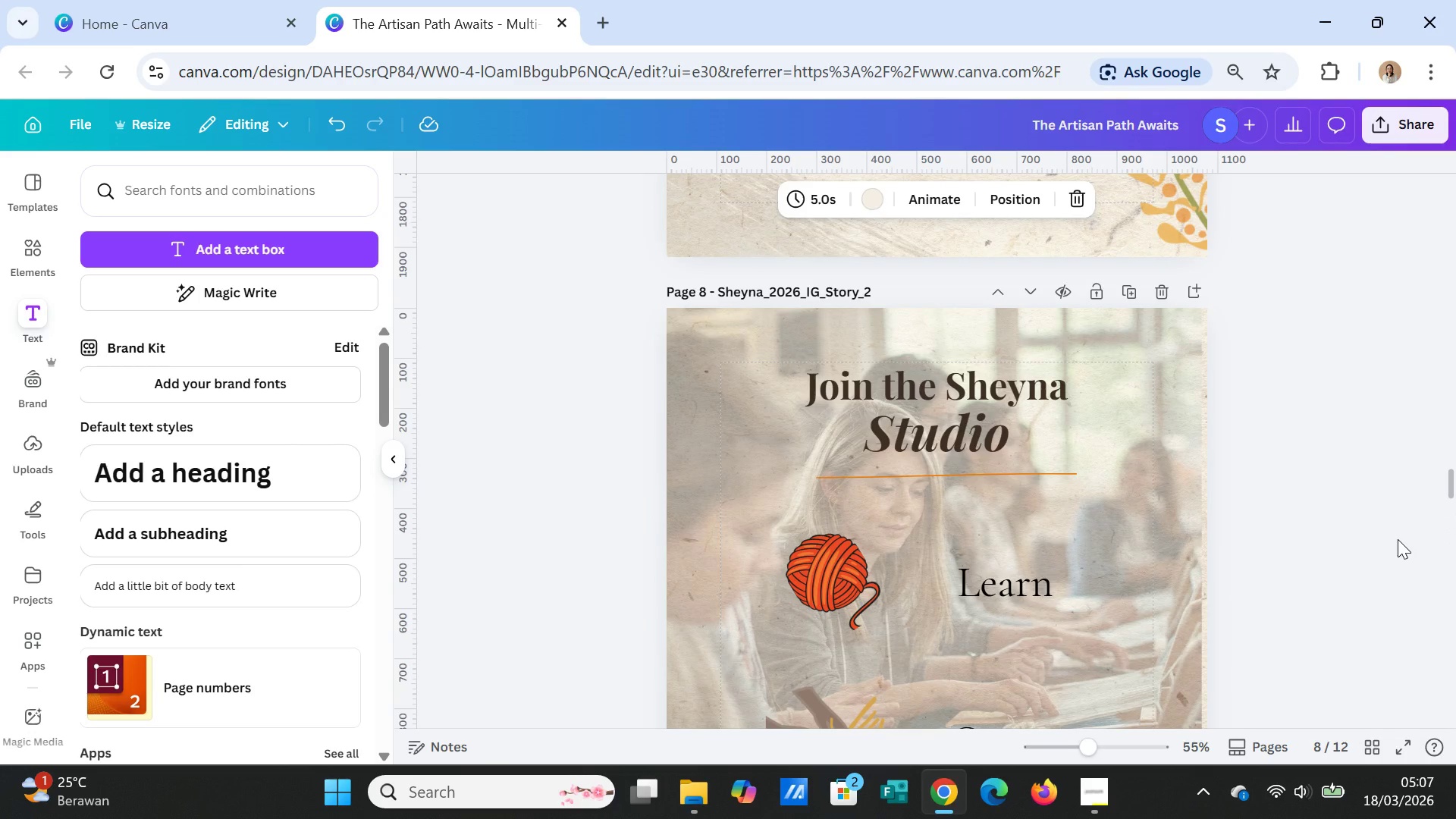 
scroll: coordinate [1398, 539], scroll_direction: down, amount: 6.0
 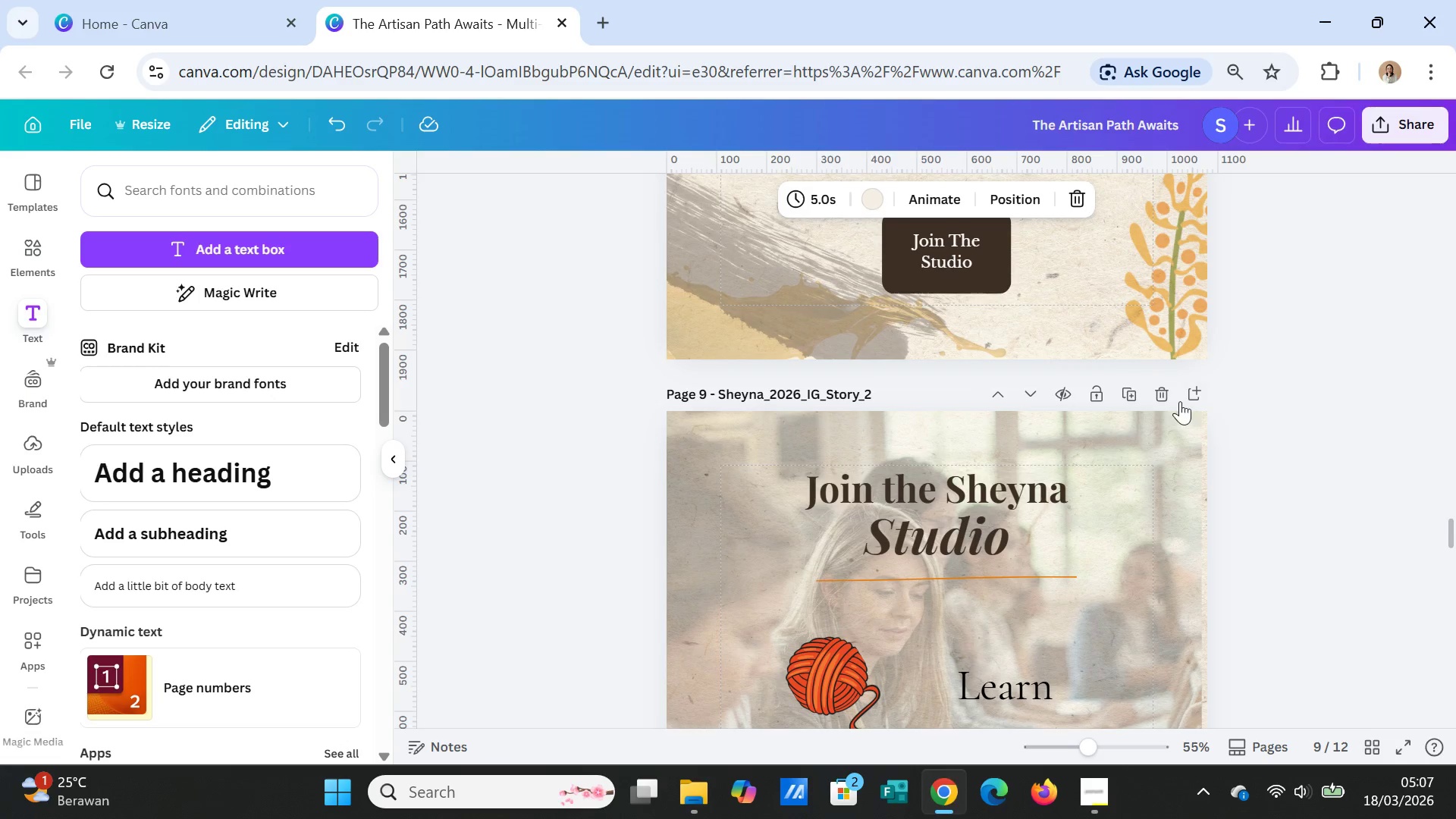 
left_click([1128, 391])
 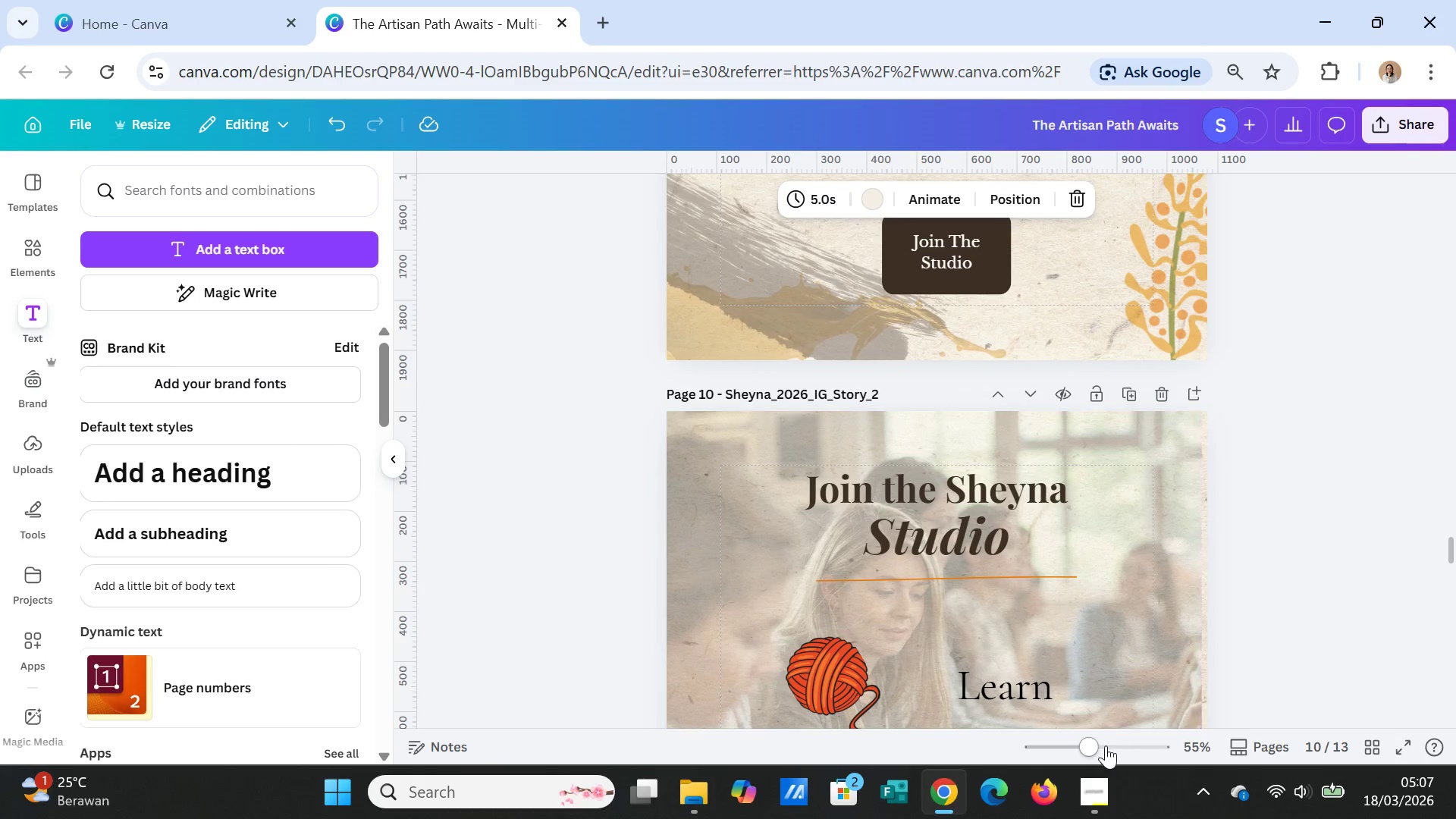 
left_click([1094, 774])